 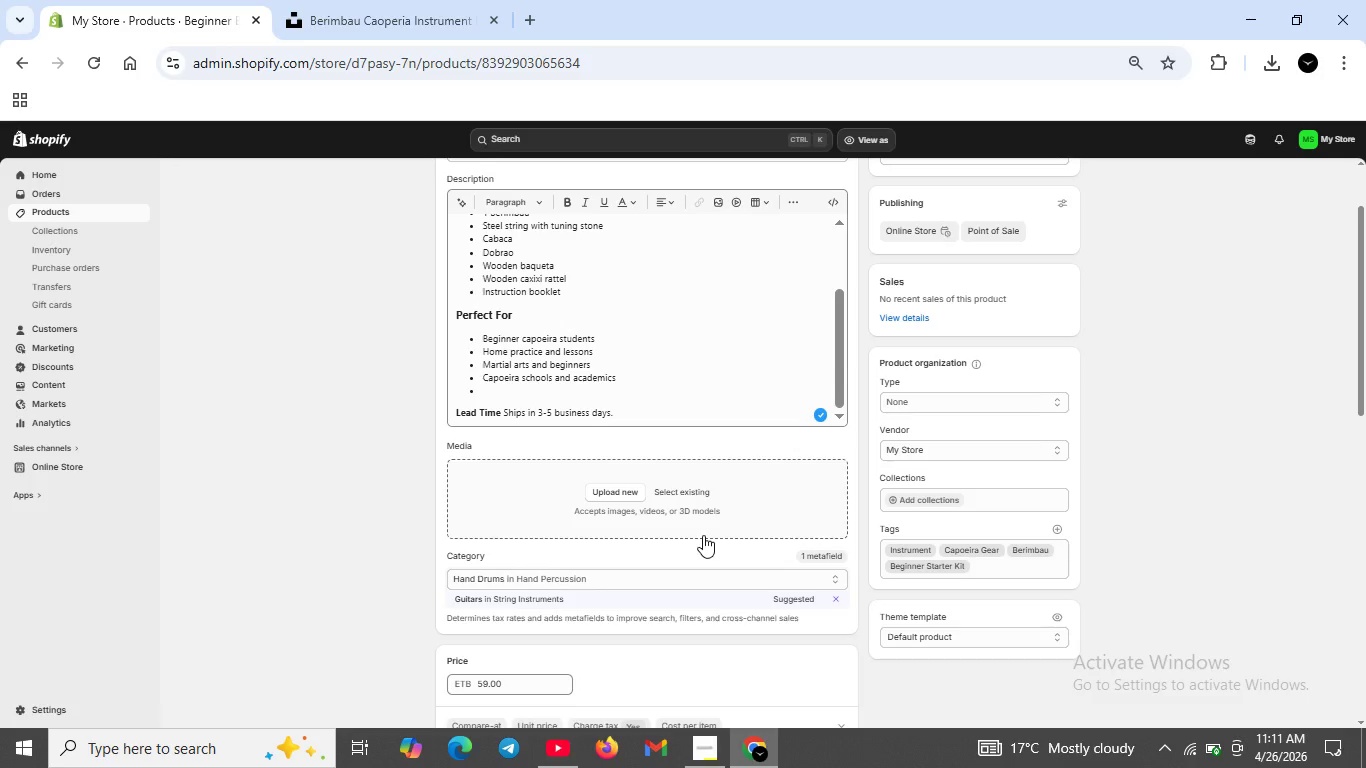 
scroll: coordinate [686, 539], scroll_direction: down, amount: 1.0
 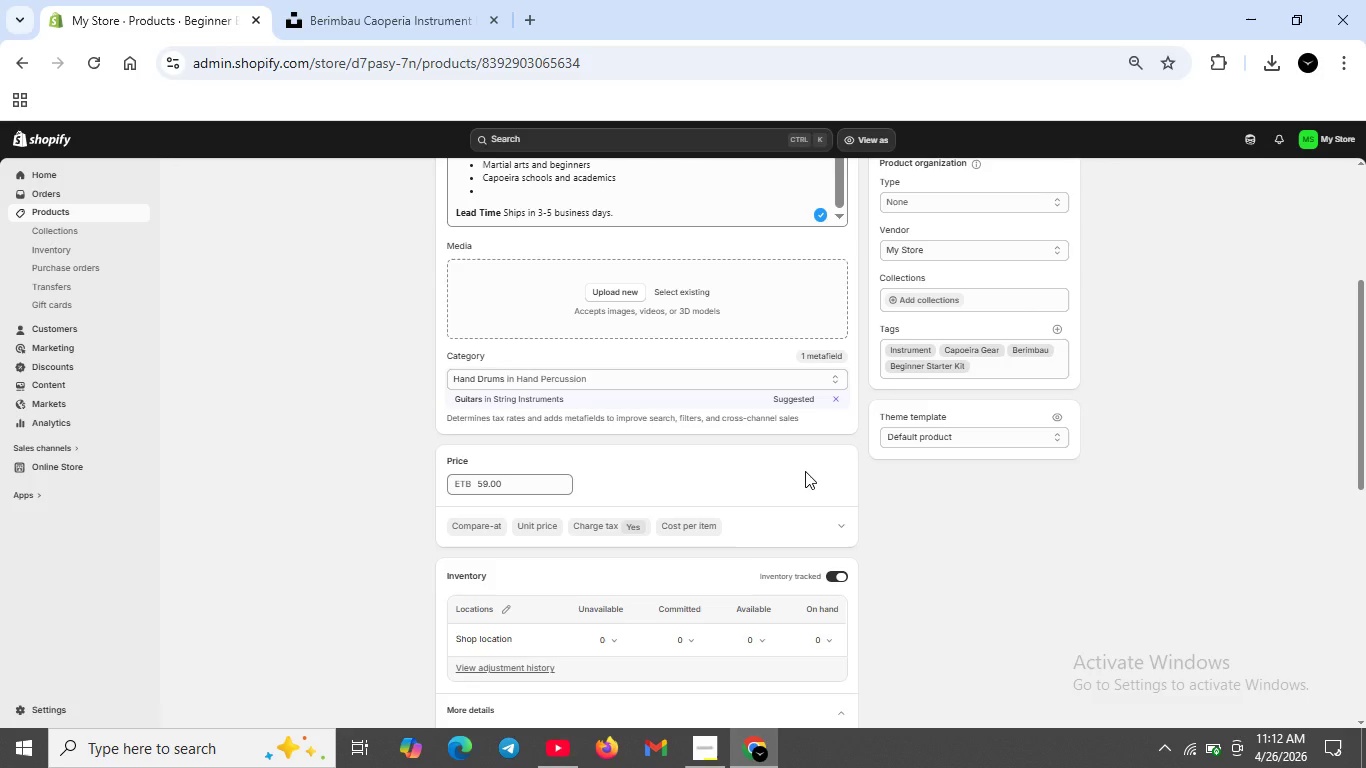 
wait(7.31)
 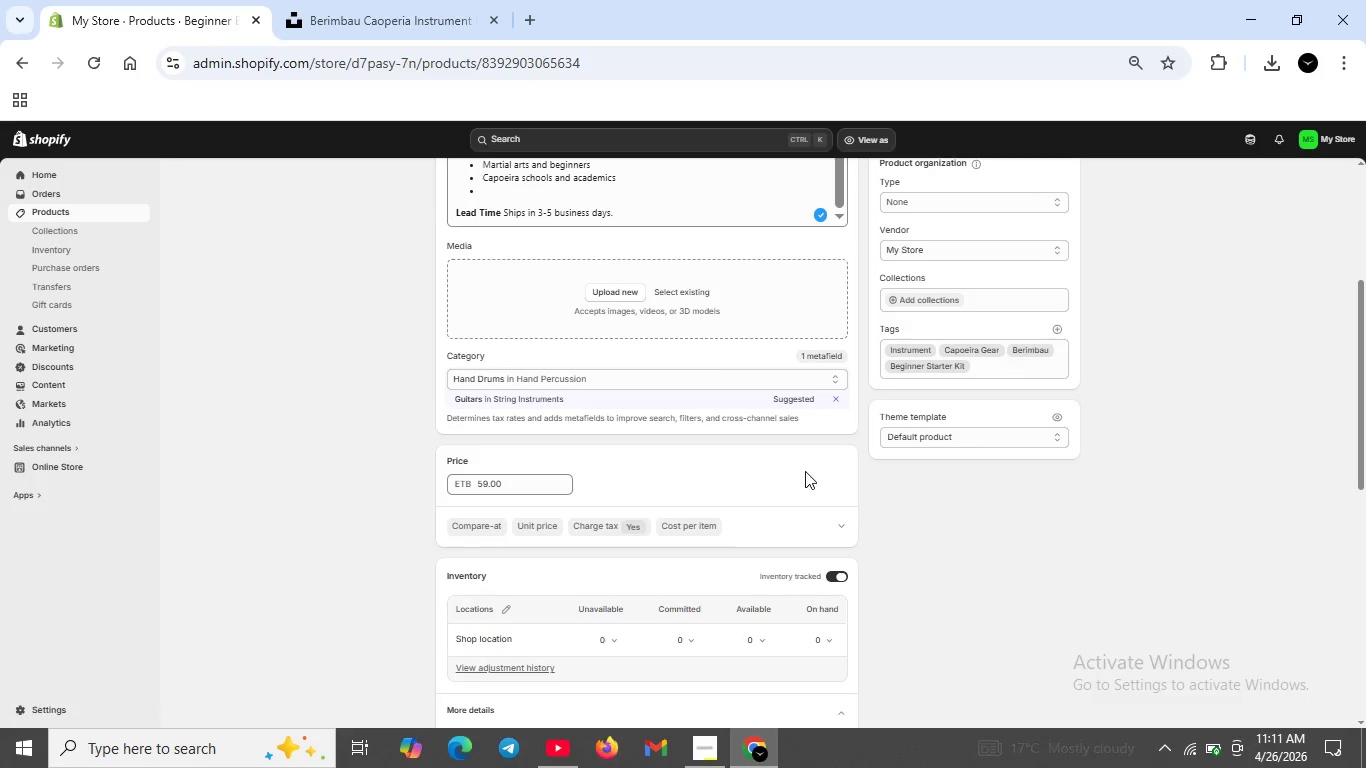 
scroll: coordinate [733, 516], scroll_direction: down, amount: 3.0
 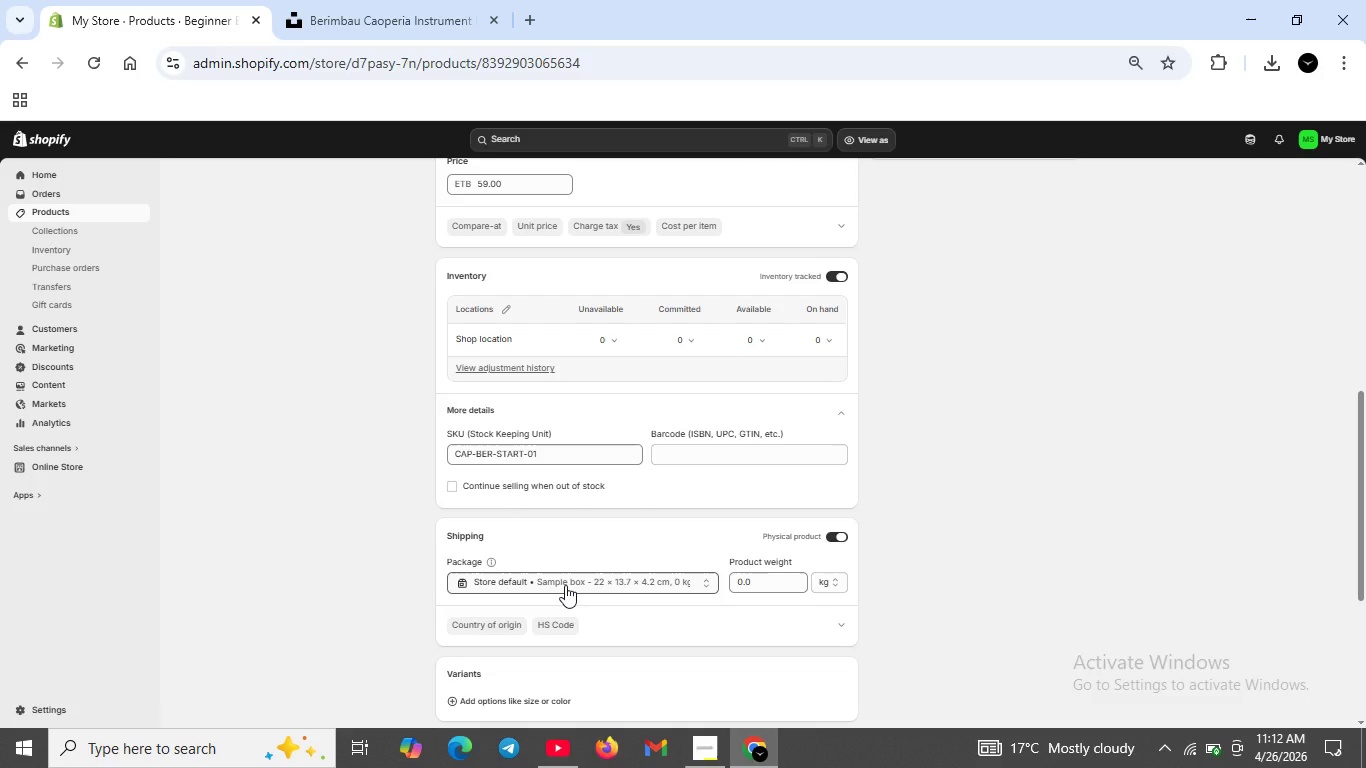 
wait(14.99)
 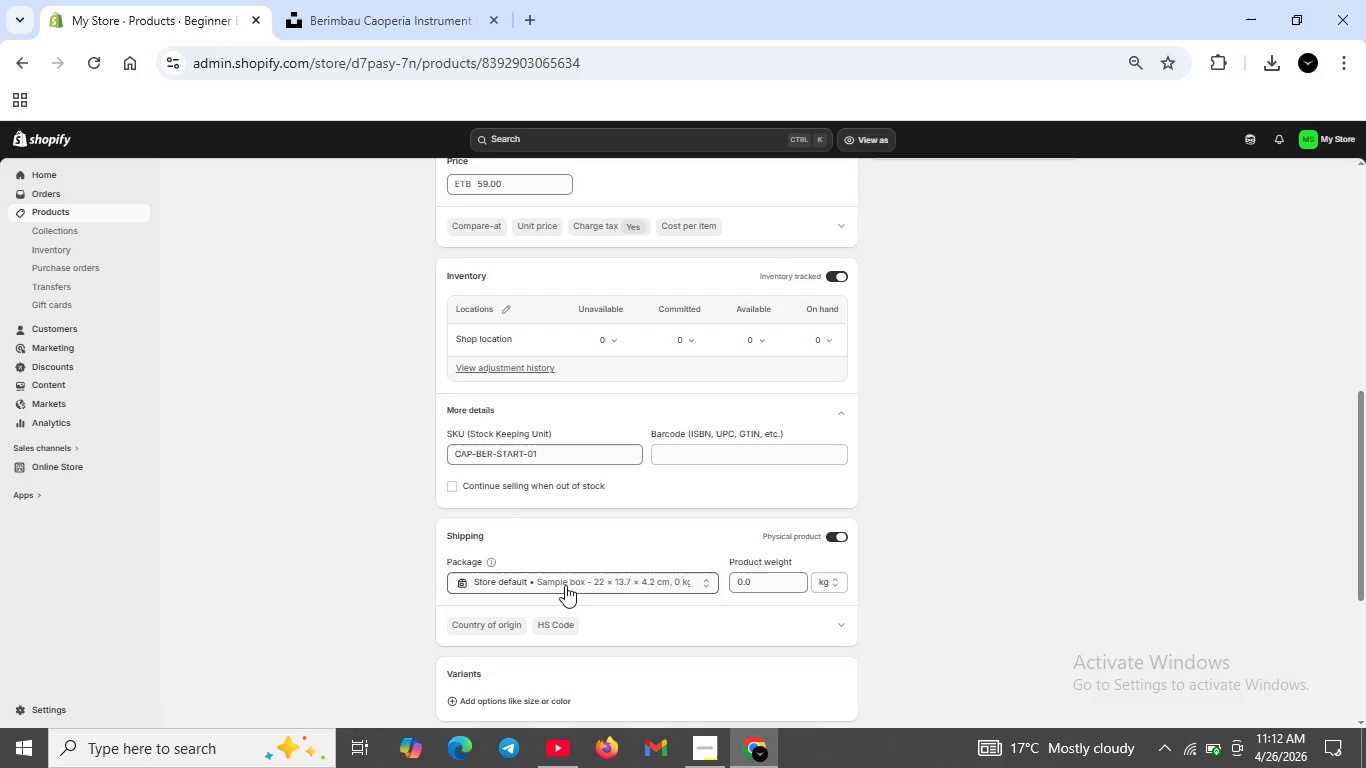 
left_click([361, 32])
 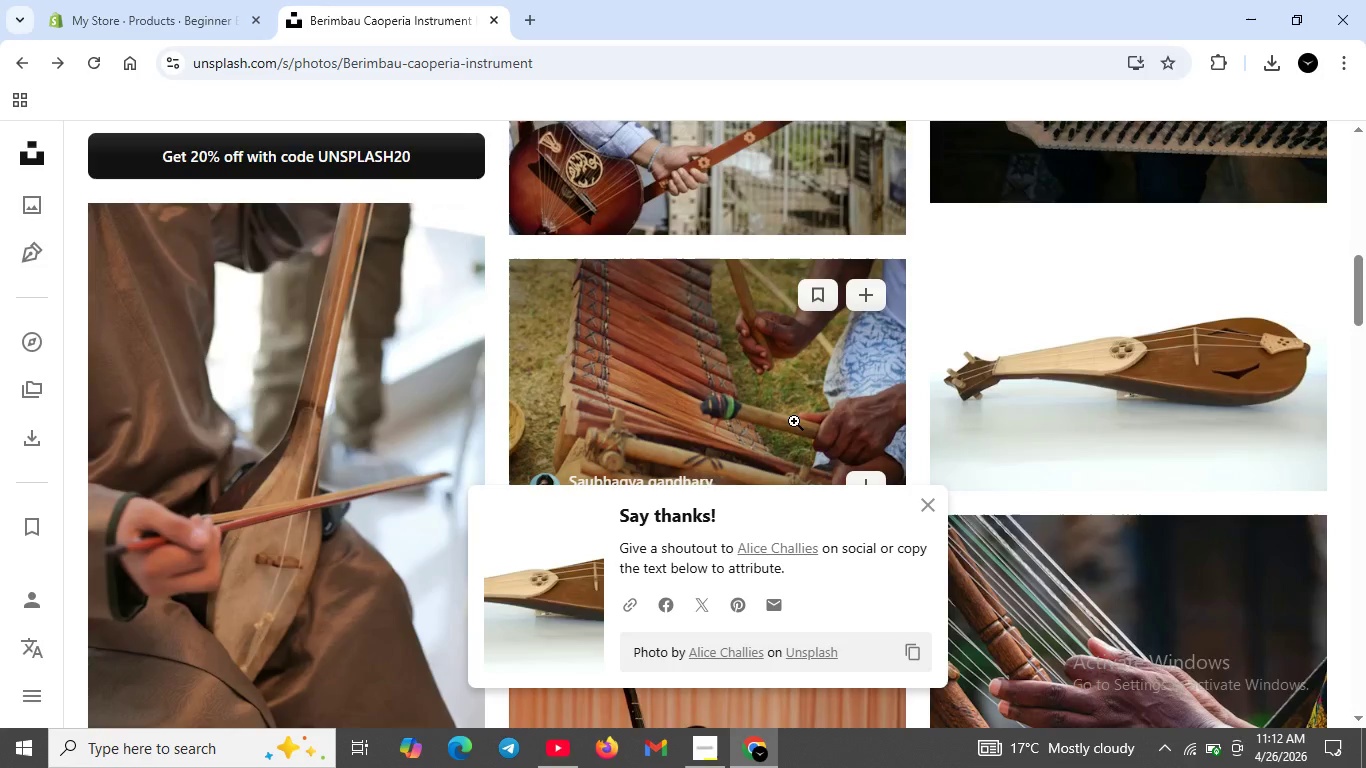 
scroll: coordinate [1078, 403], scroll_direction: down, amount: 13.0
 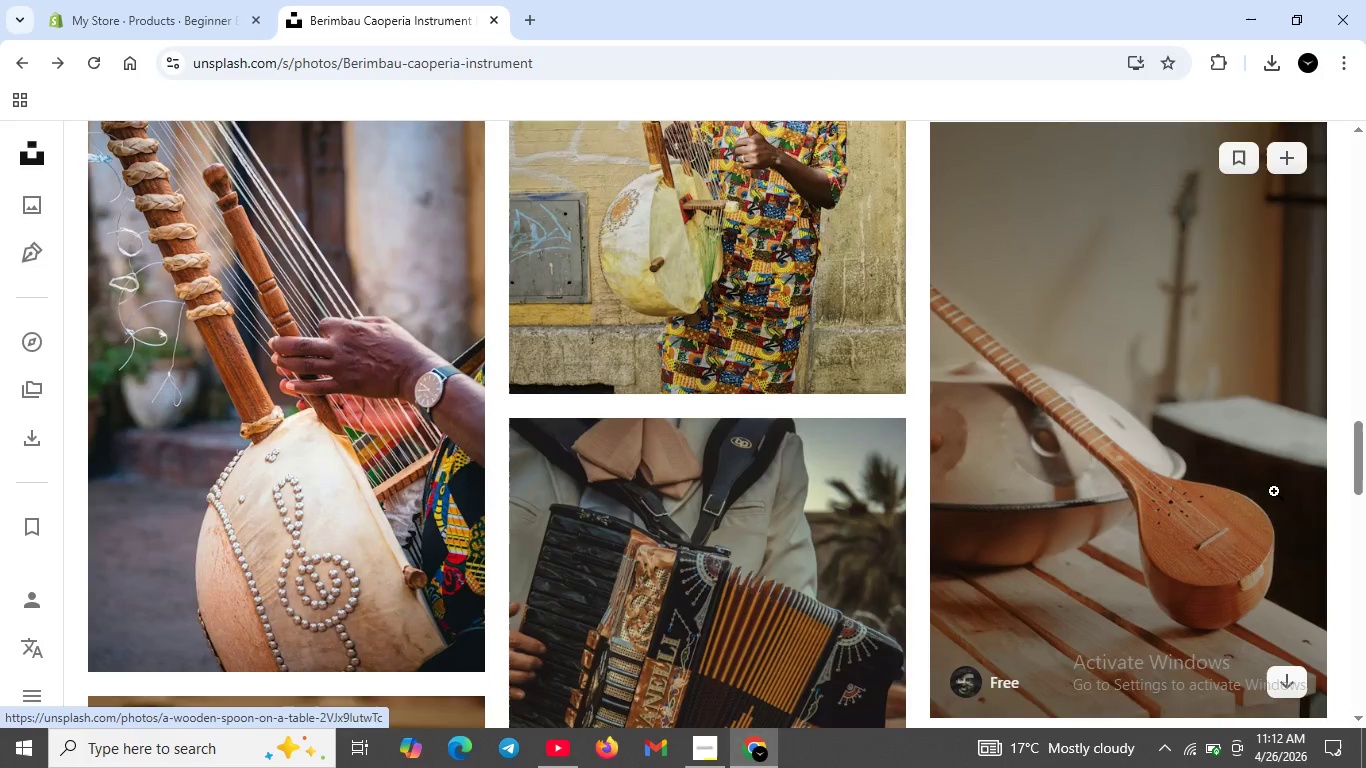 
scroll: coordinate [1228, 532], scroll_direction: down, amount: 13.0
 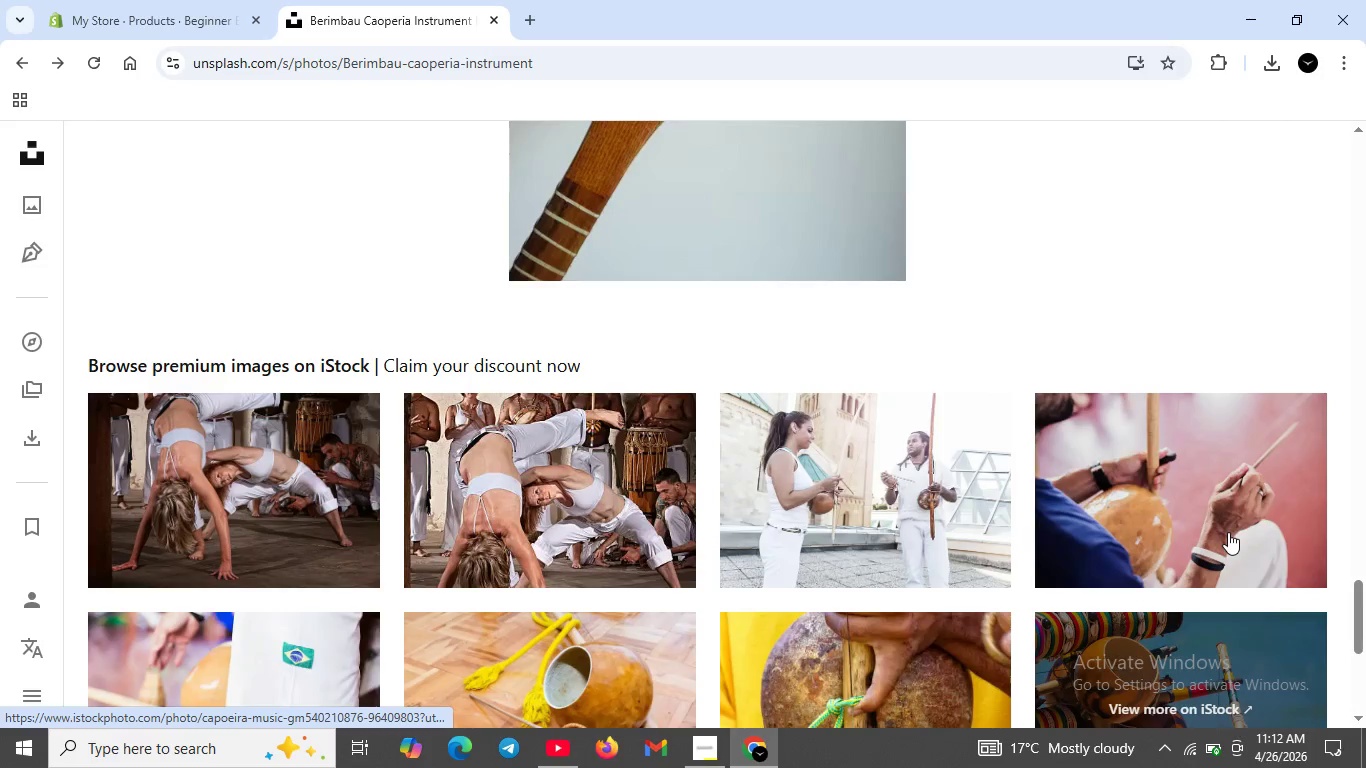 
scroll: coordinate [780, 441], scroll_direction: up, amount: 43.0
 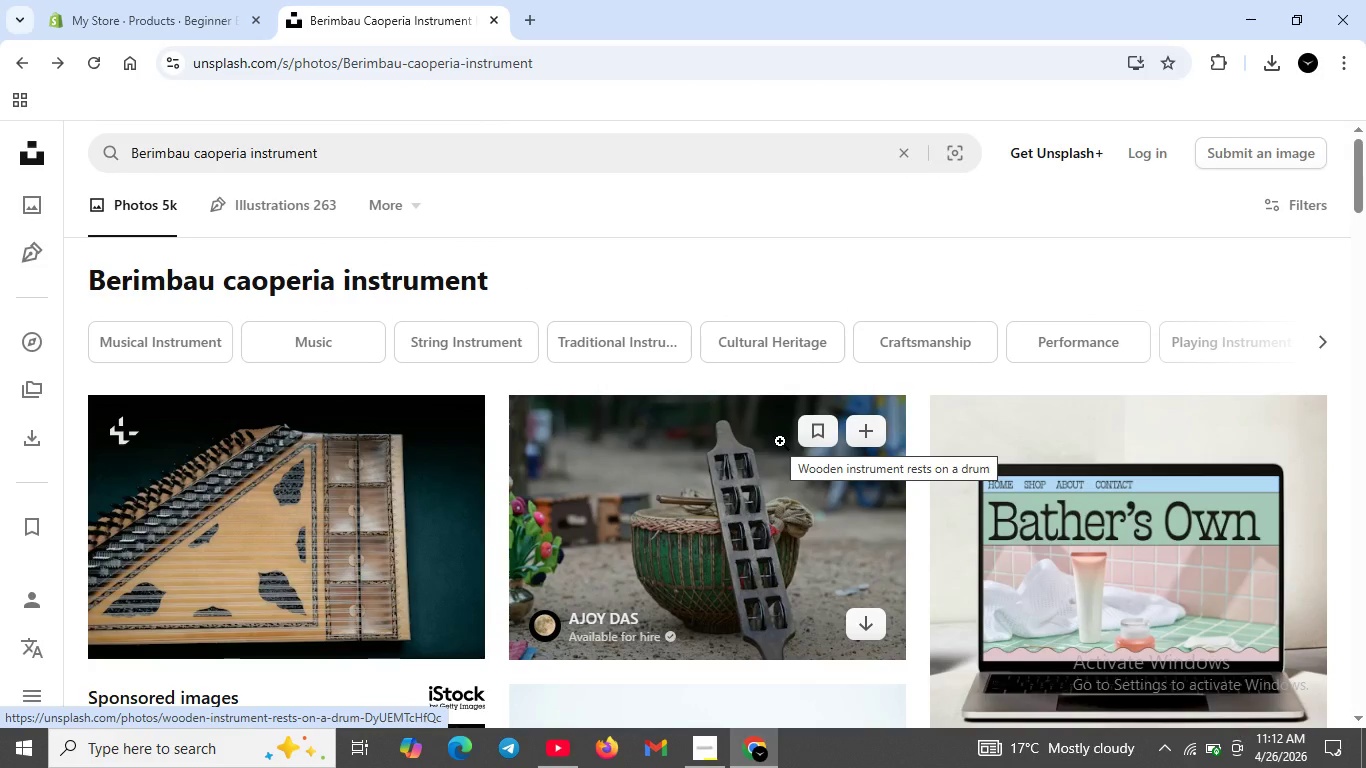 
wait(13.41)
 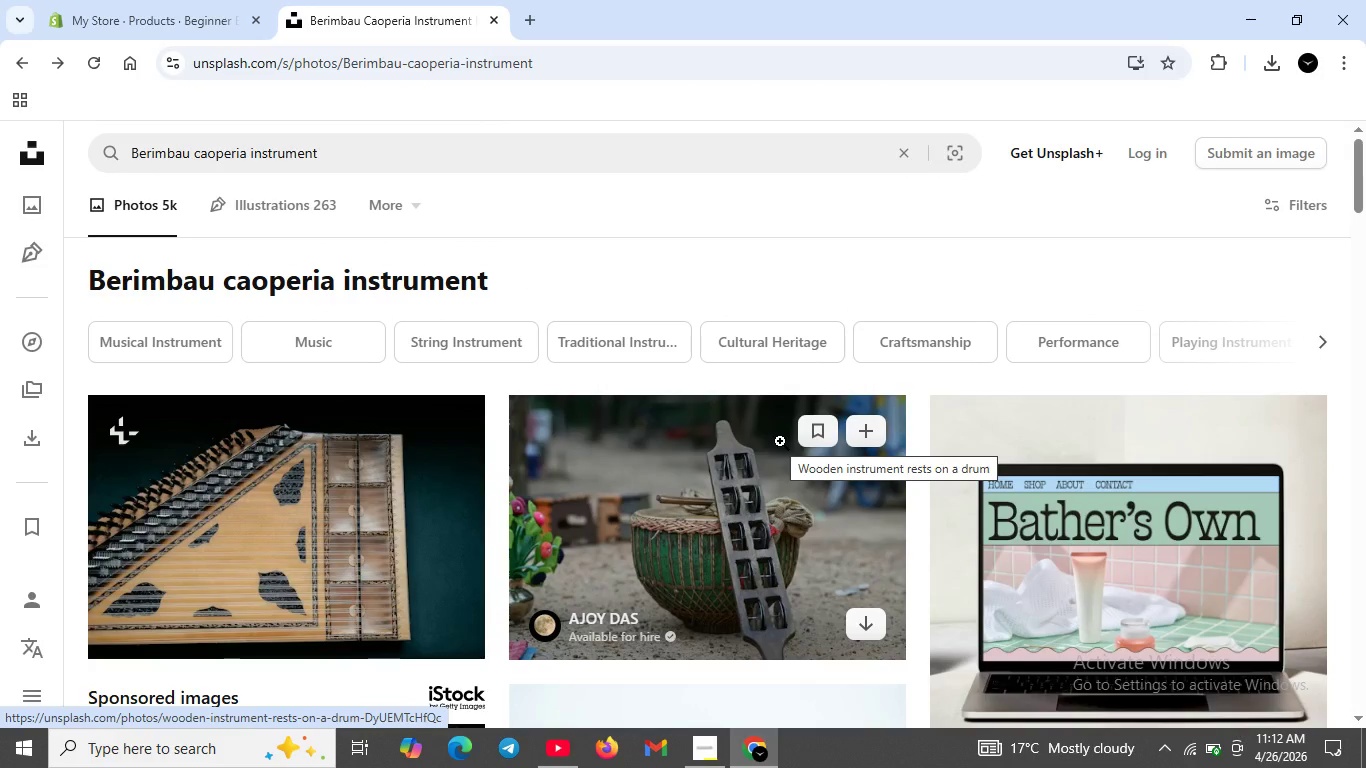 
left_click([170, 337])
 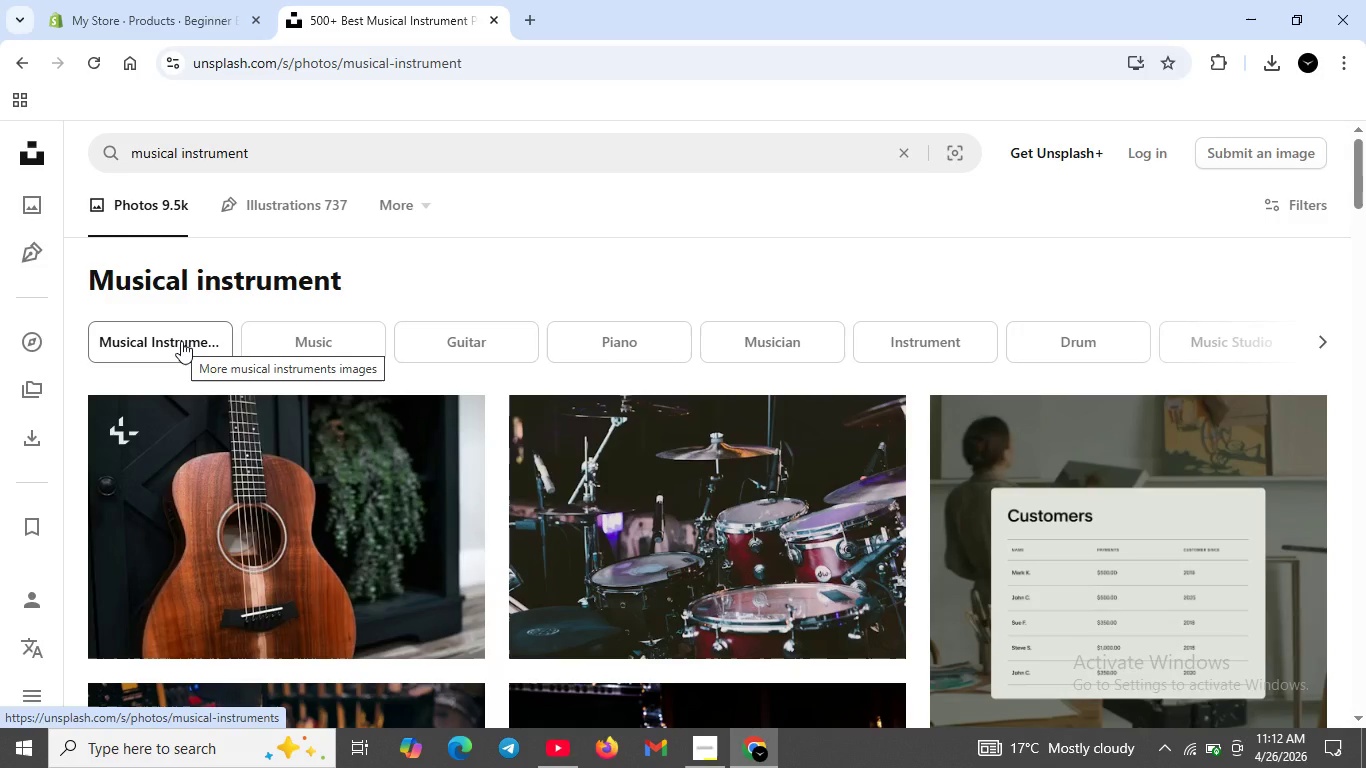 
wait(17.47)
 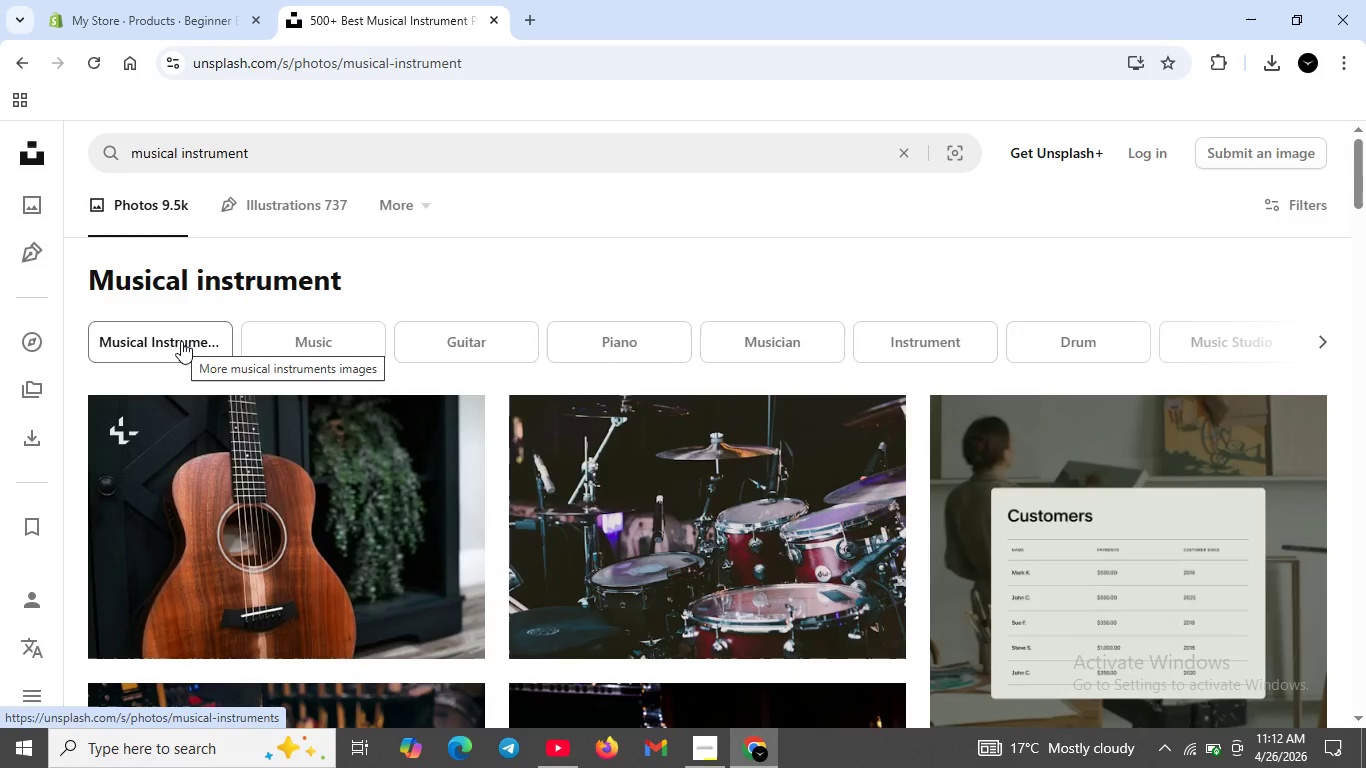 
left_click([132, 20])
 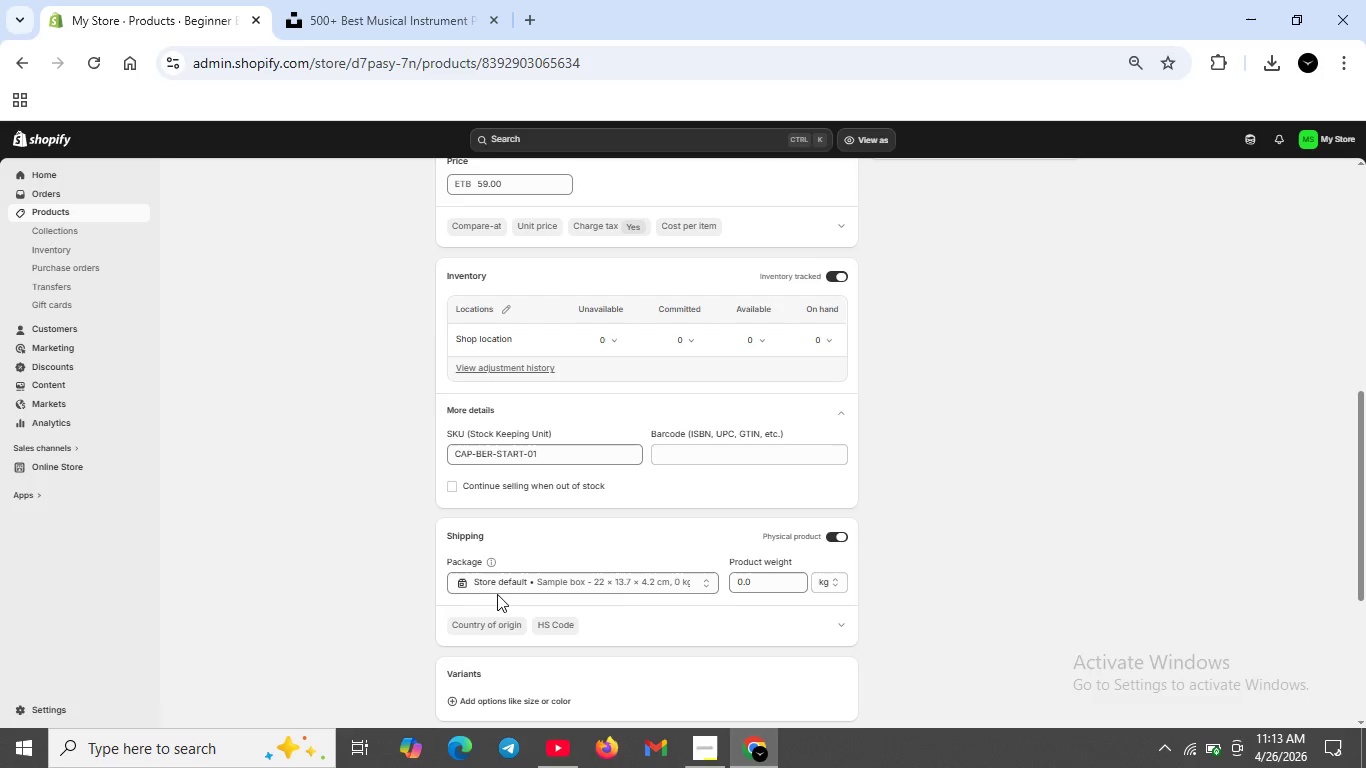 
scroll: coordinate [493, 594], scroll_direction: down, amount: 1.0
 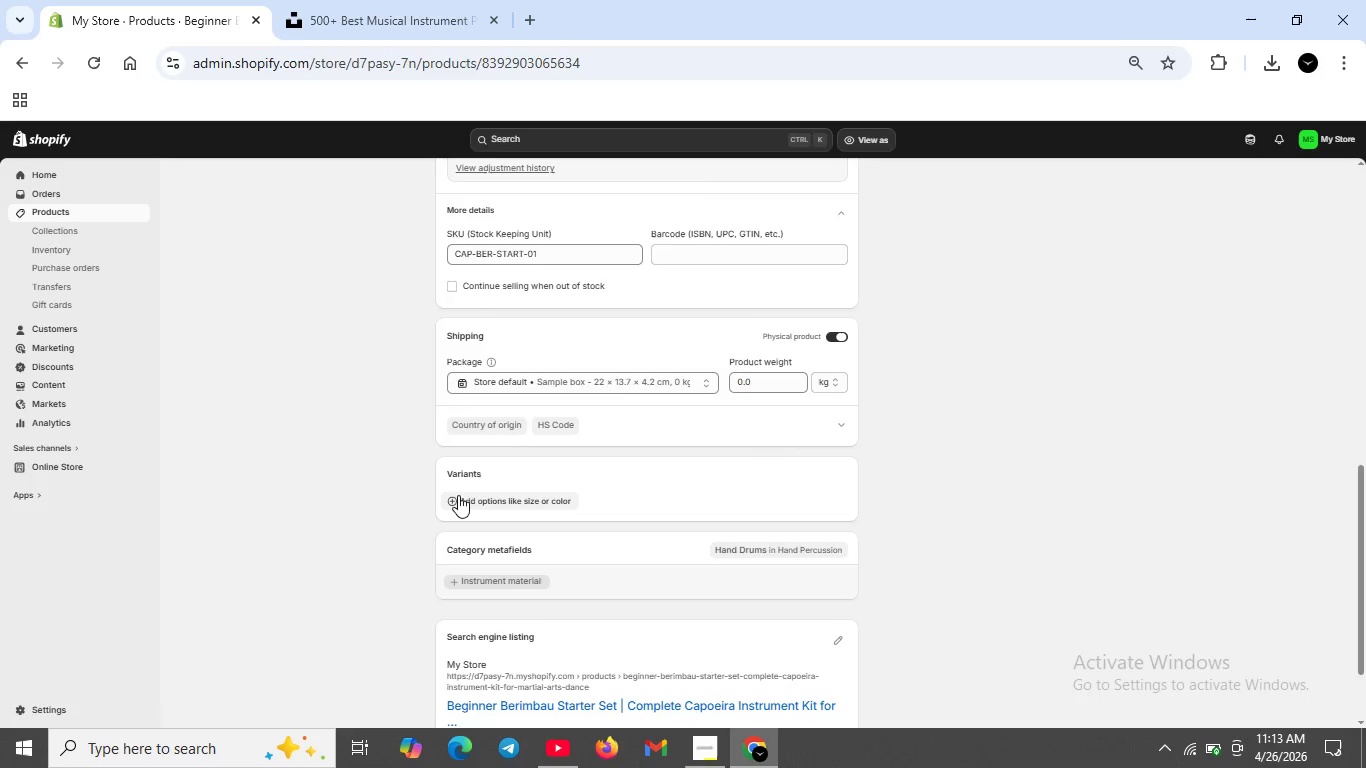 
left_click([455, 503])
 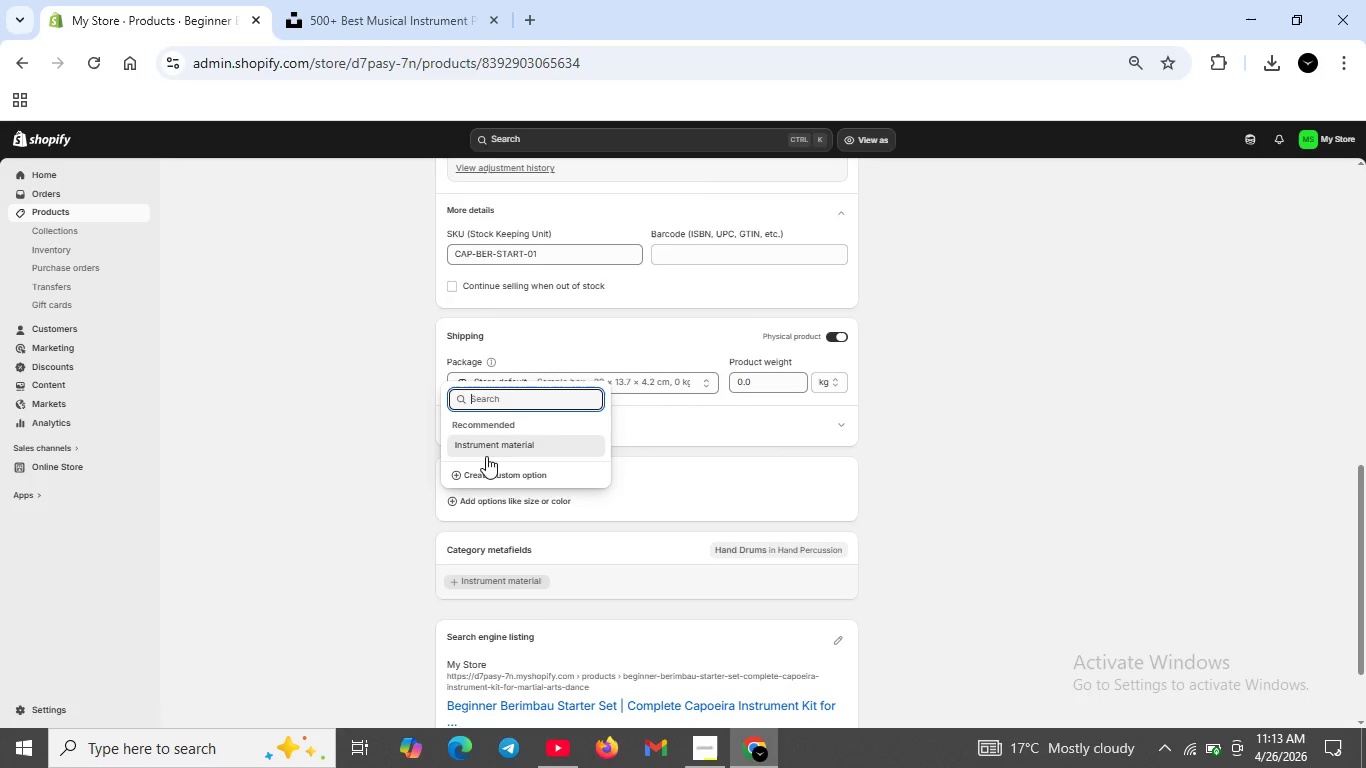 
left_click([486, 477])
 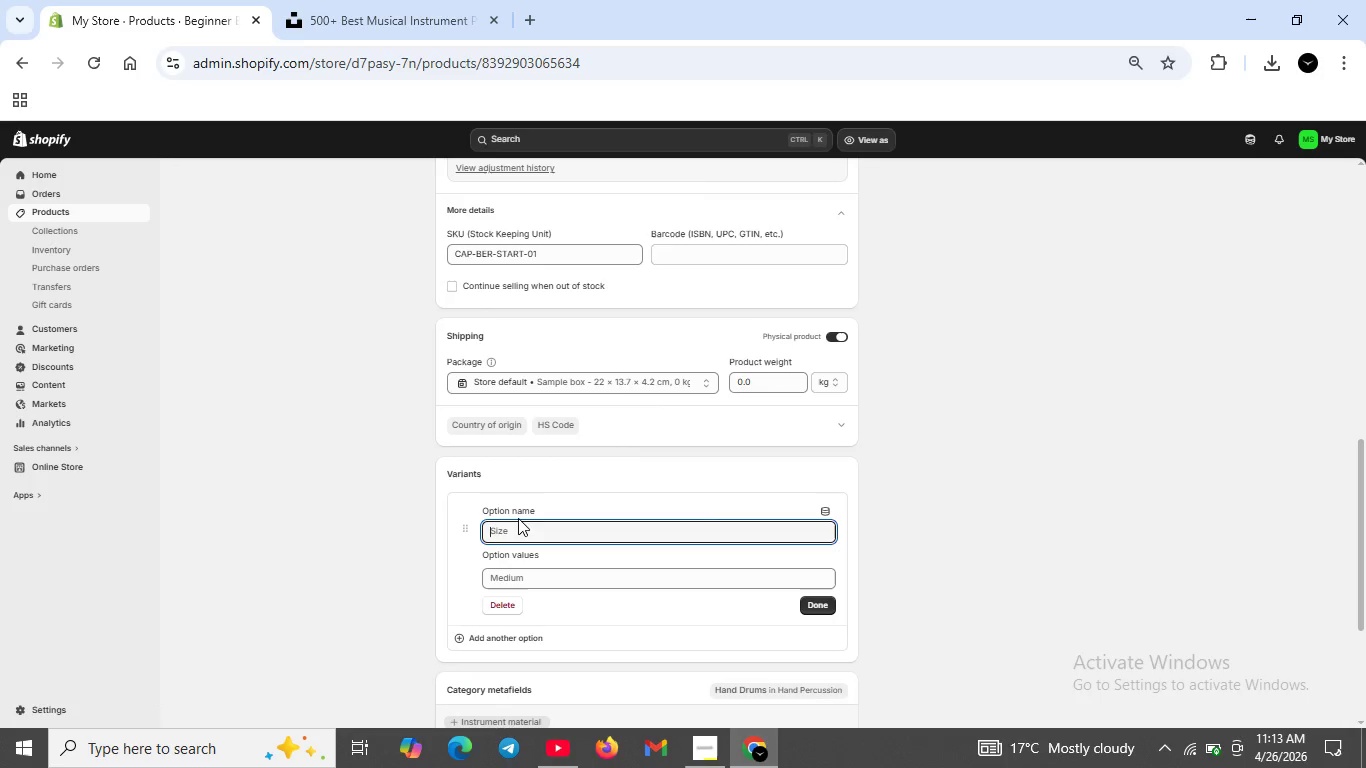 
key(CapsLock)
 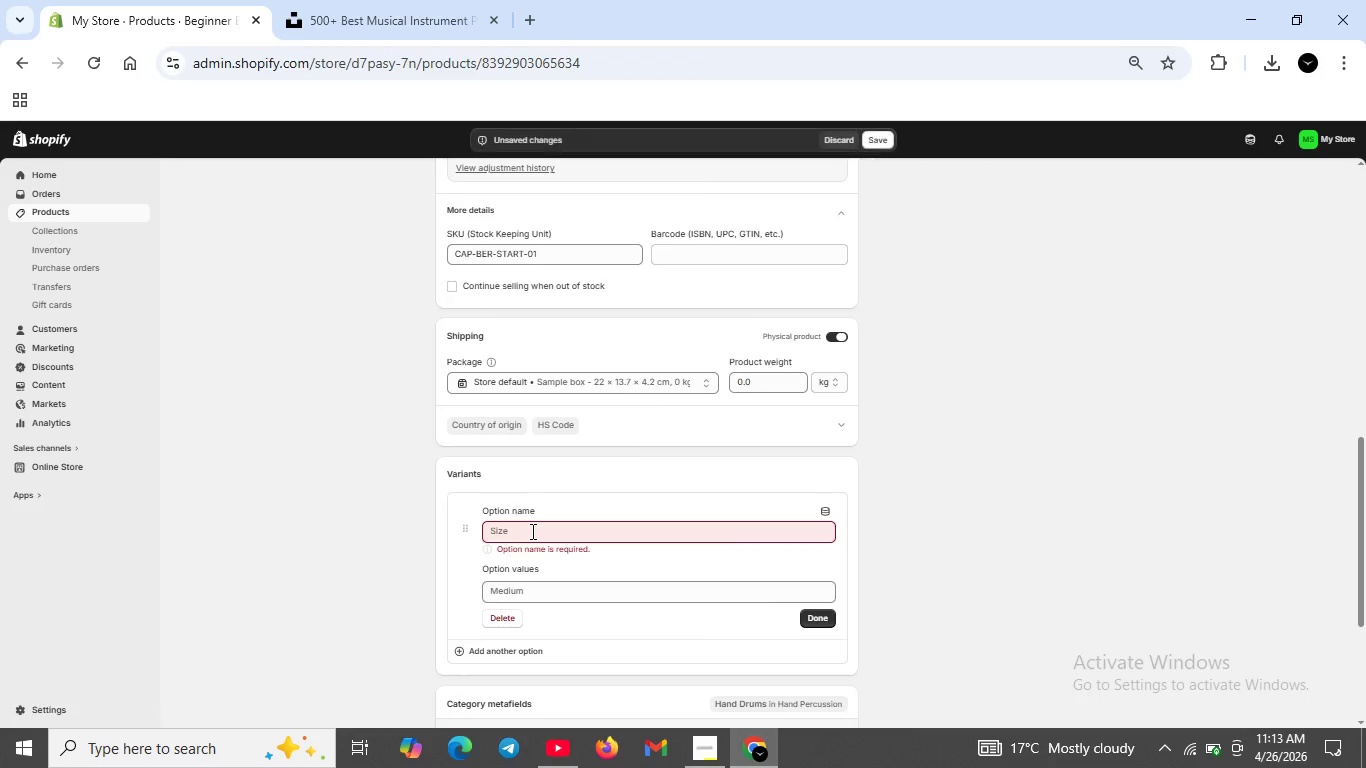 
key(I)
 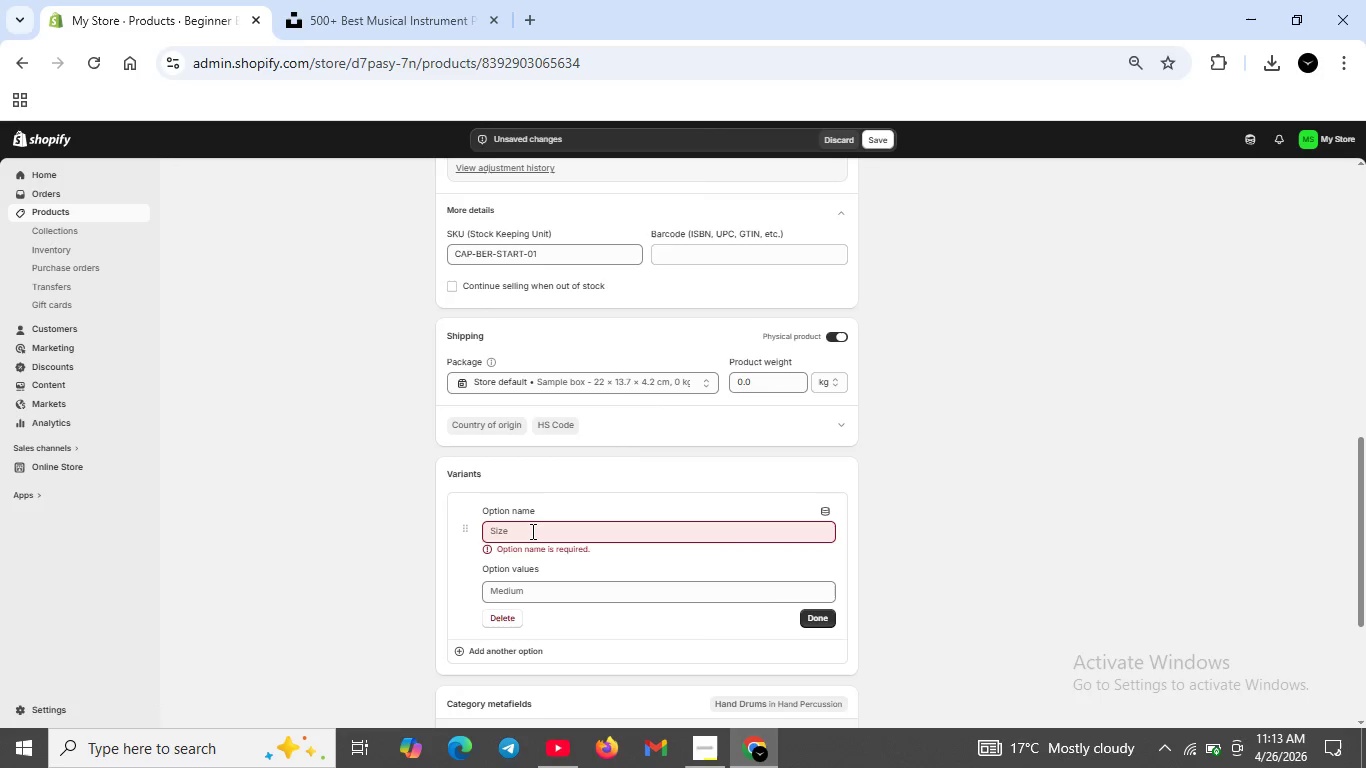 
key(CapsLock)
 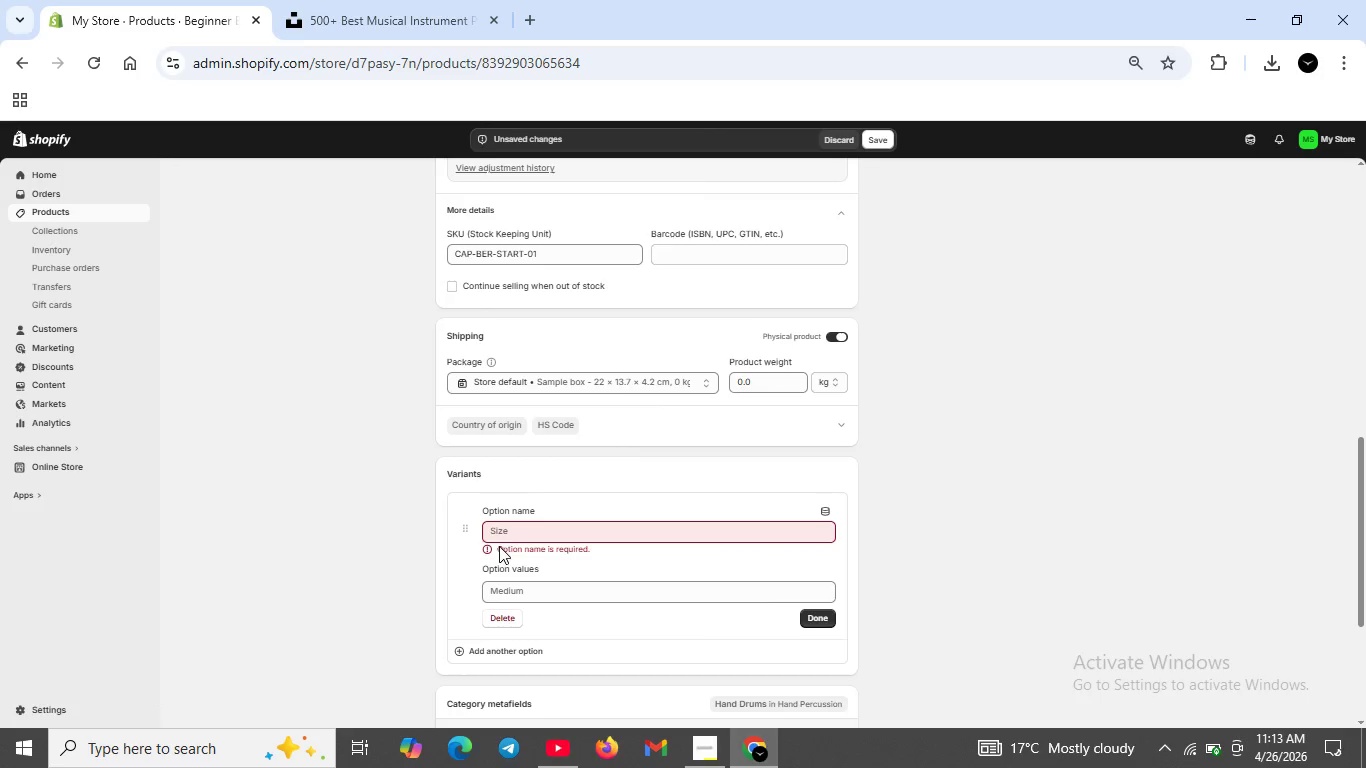 
left_click([508, 537])
 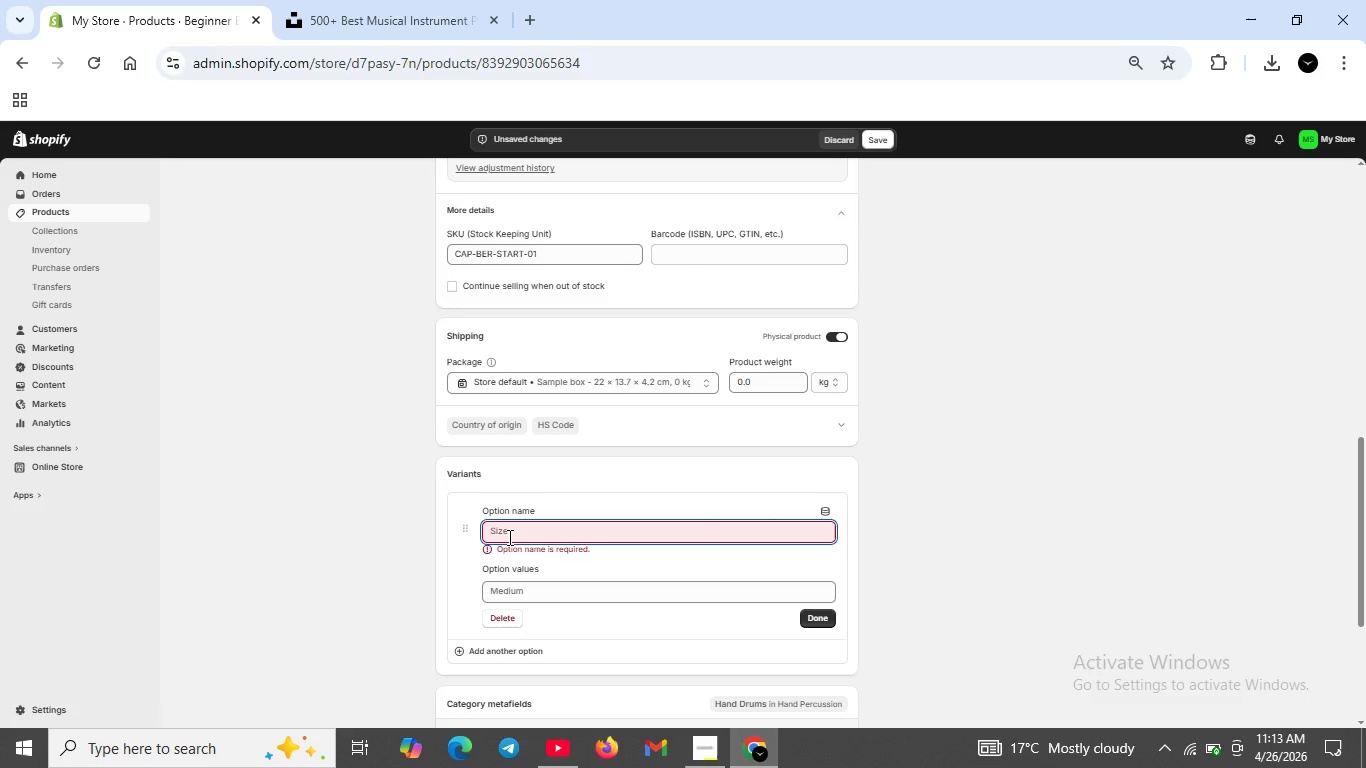 
type(Instrument Size)
 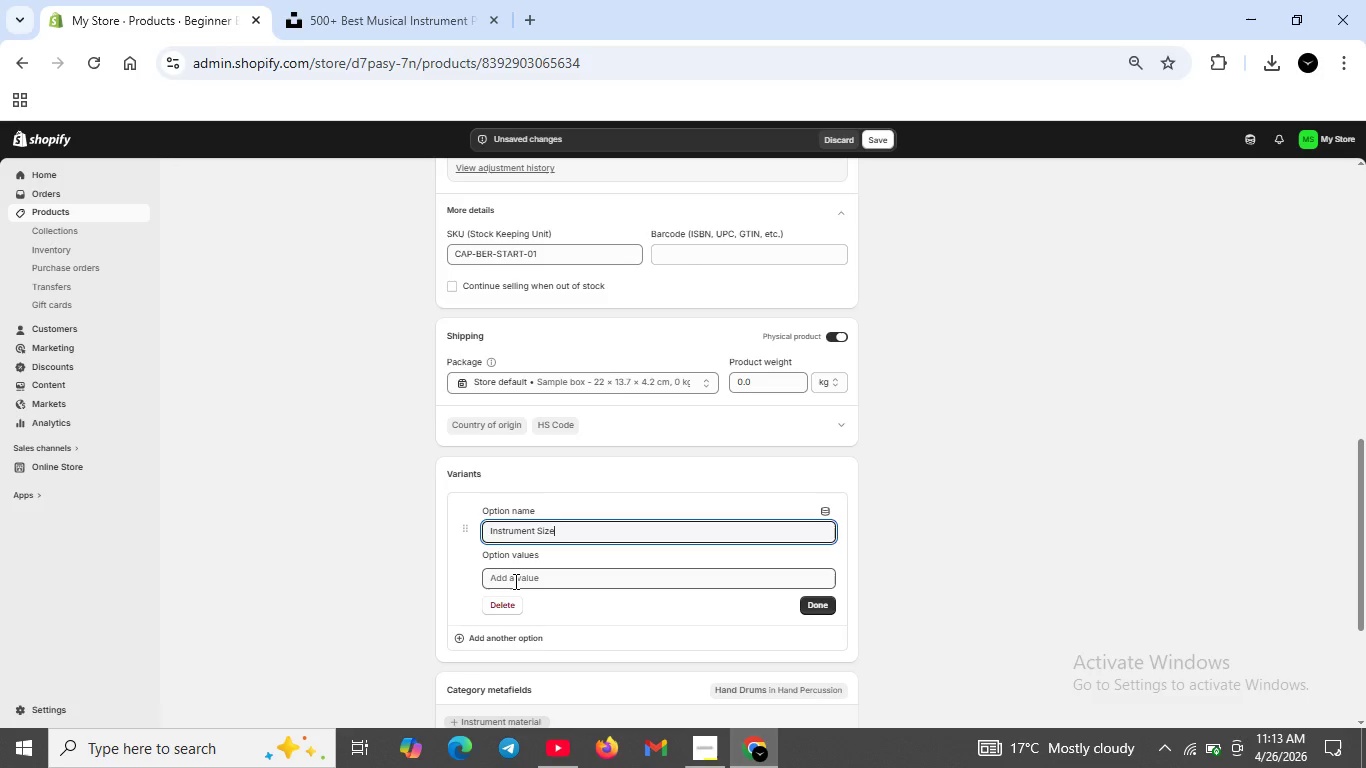 
left_click([514, 581])
 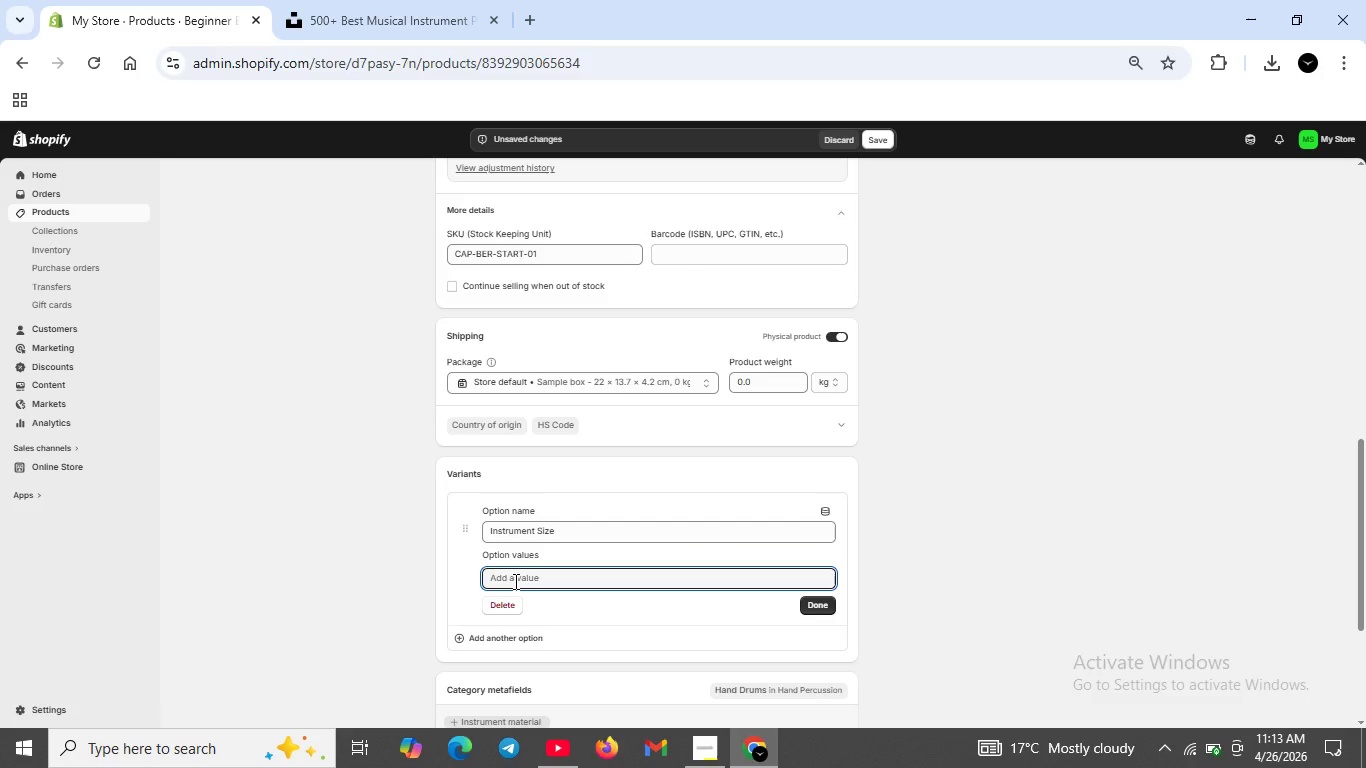 
type(Stanf)
key(Backspace)
type(dard )
 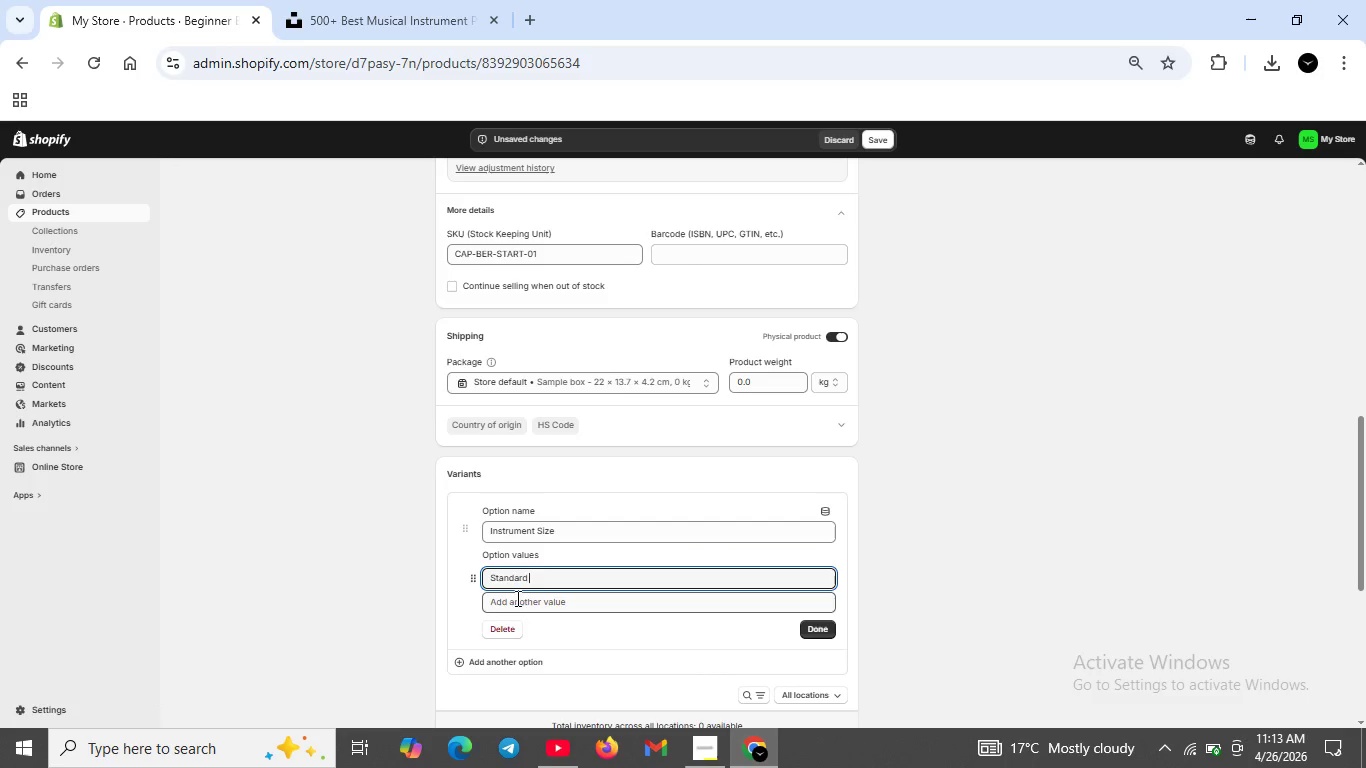 
left_click([513, 603])
 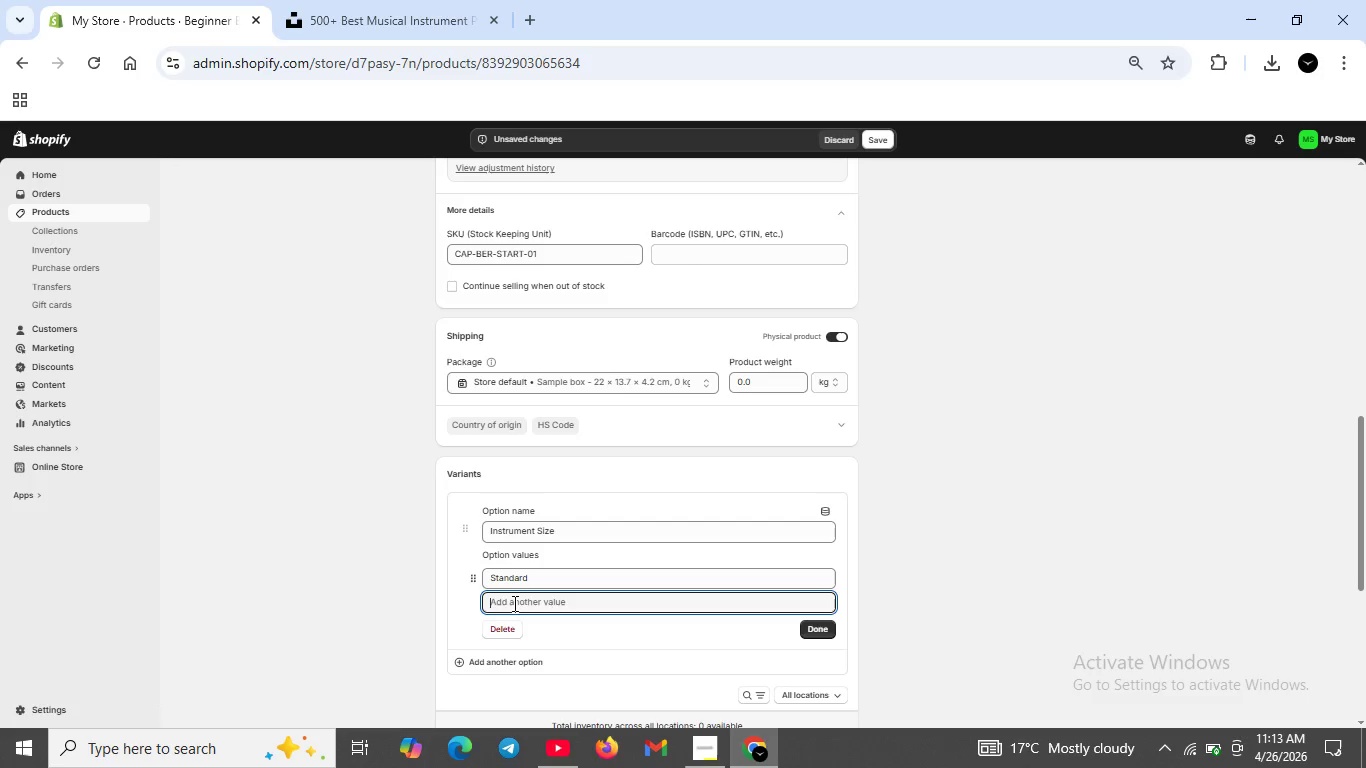 
type(Large)
 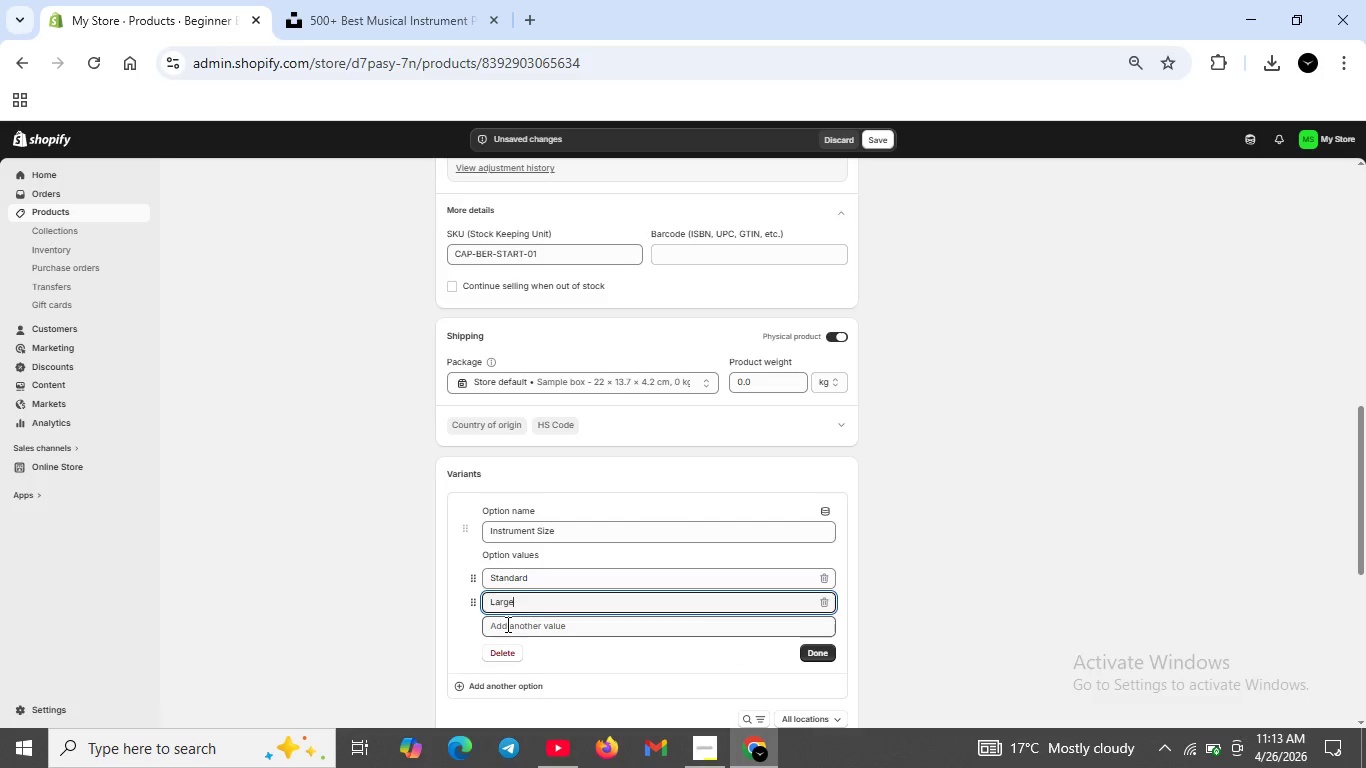 
left_click([506, 624])
 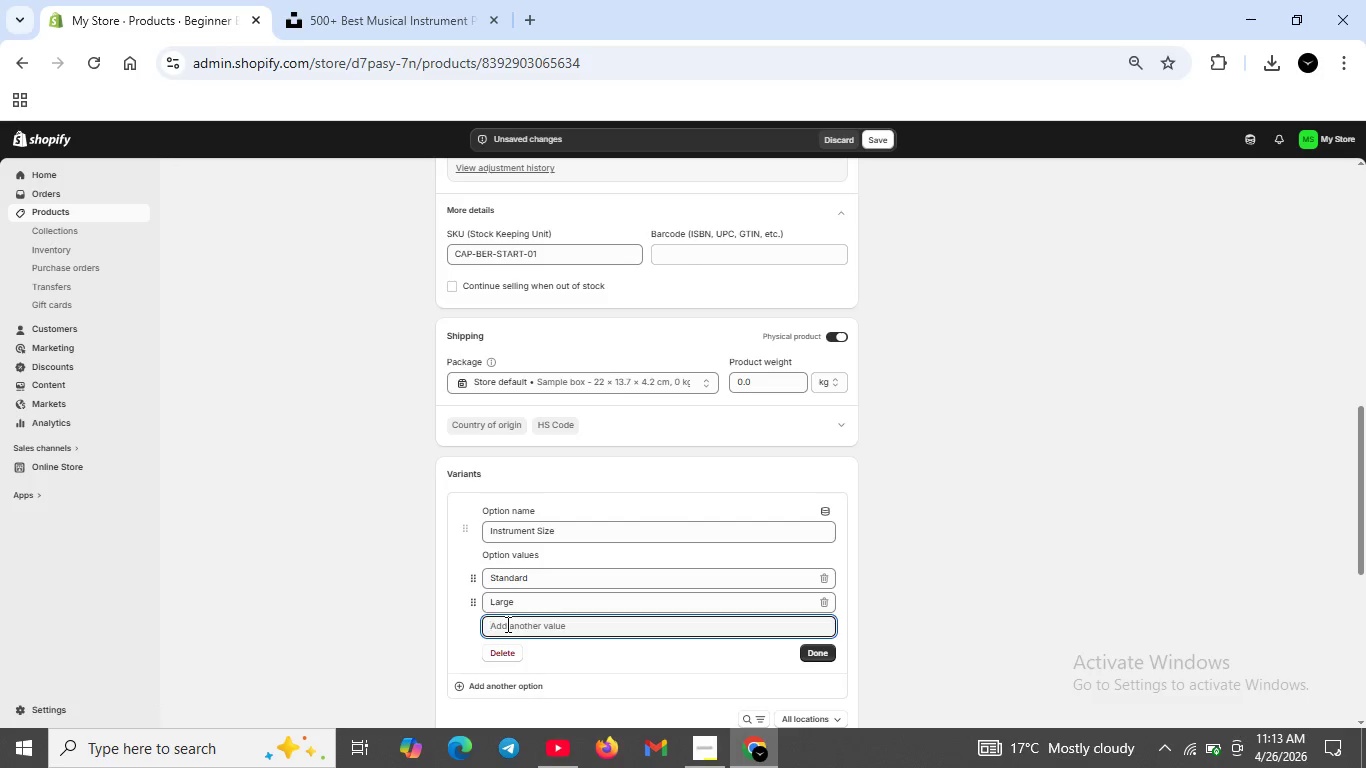 
wait(6.72)
 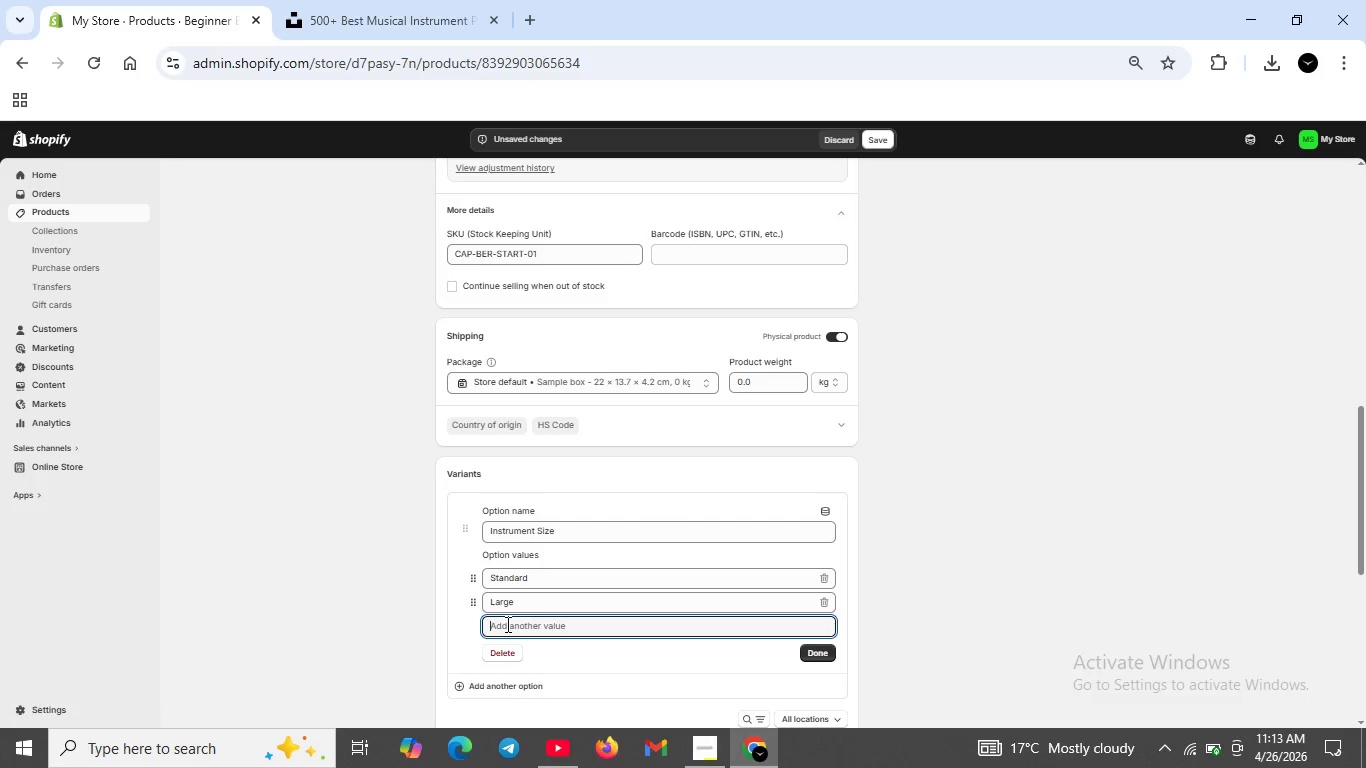 
left_click([544, 582])
 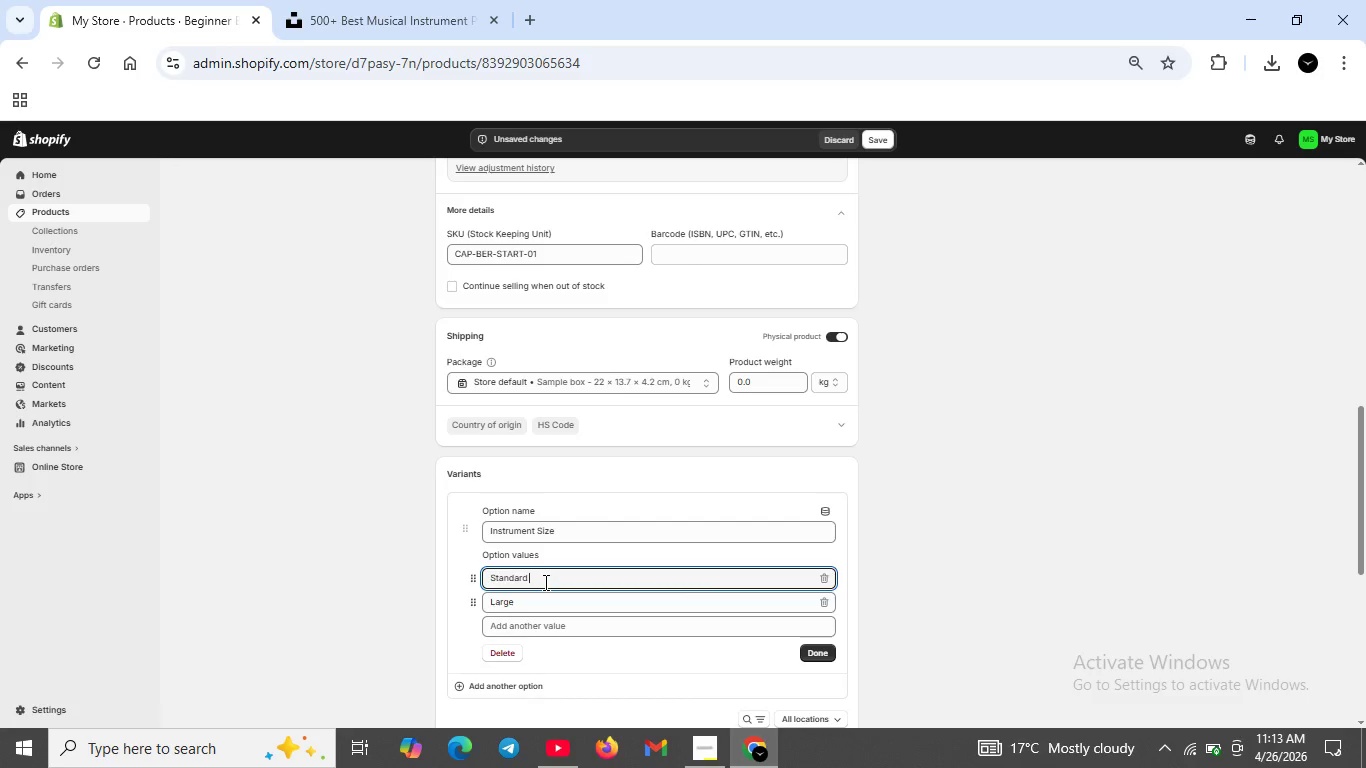 
type((Viola))
 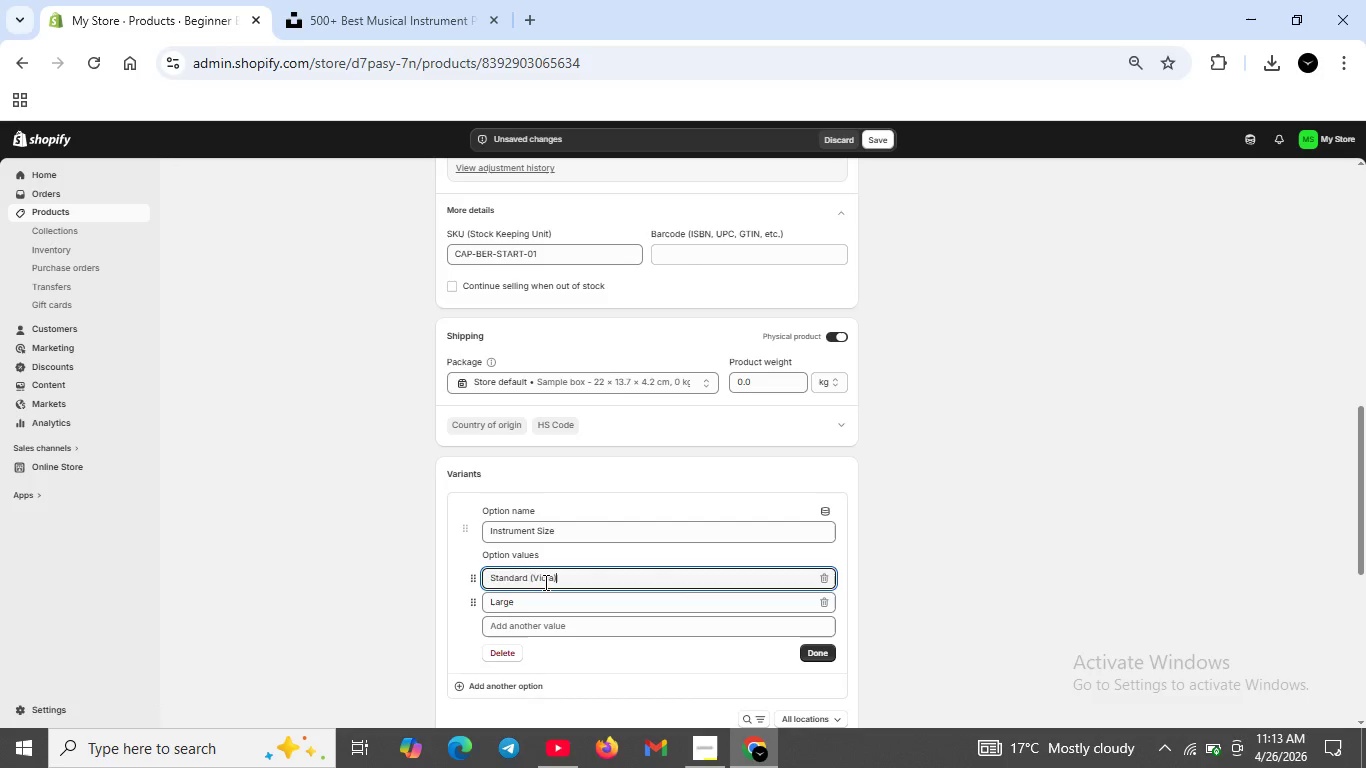 
left_click([523, 606])
 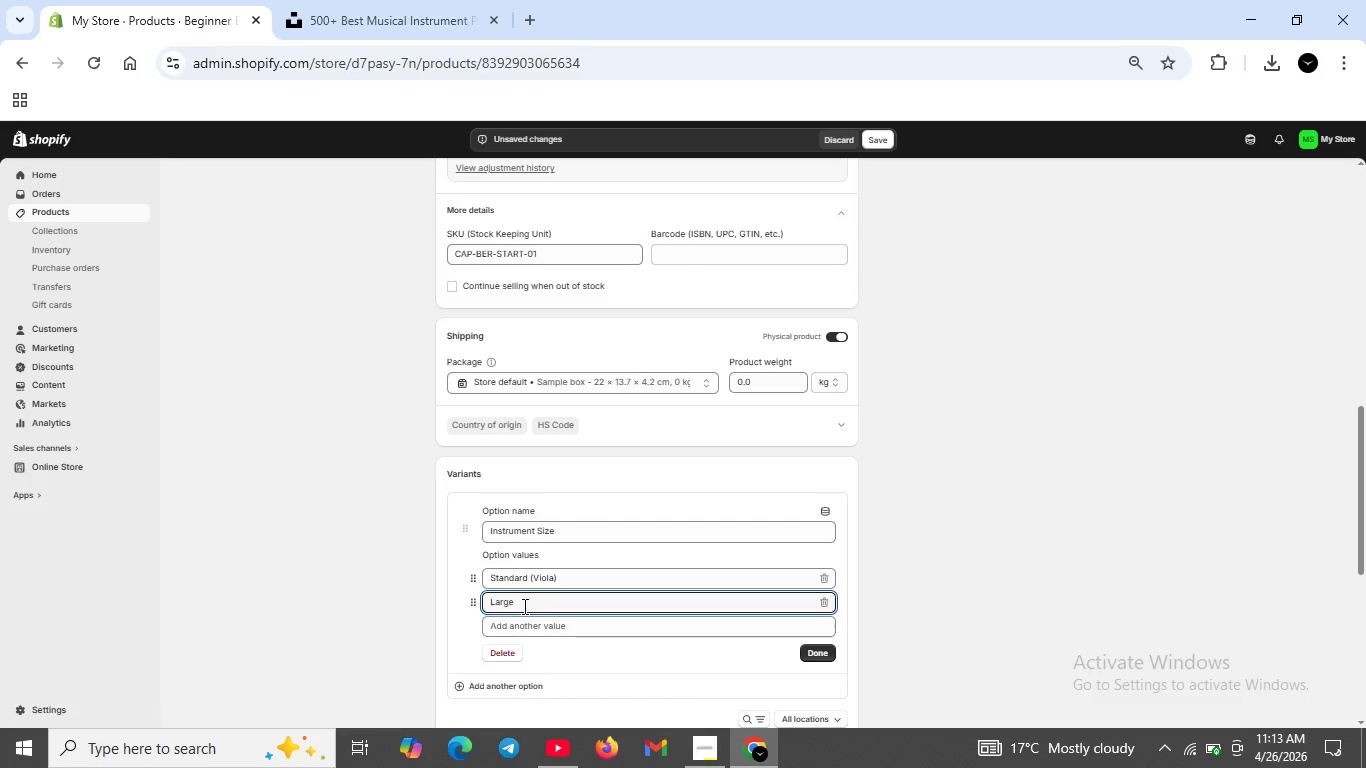 
key(Shift+9)
 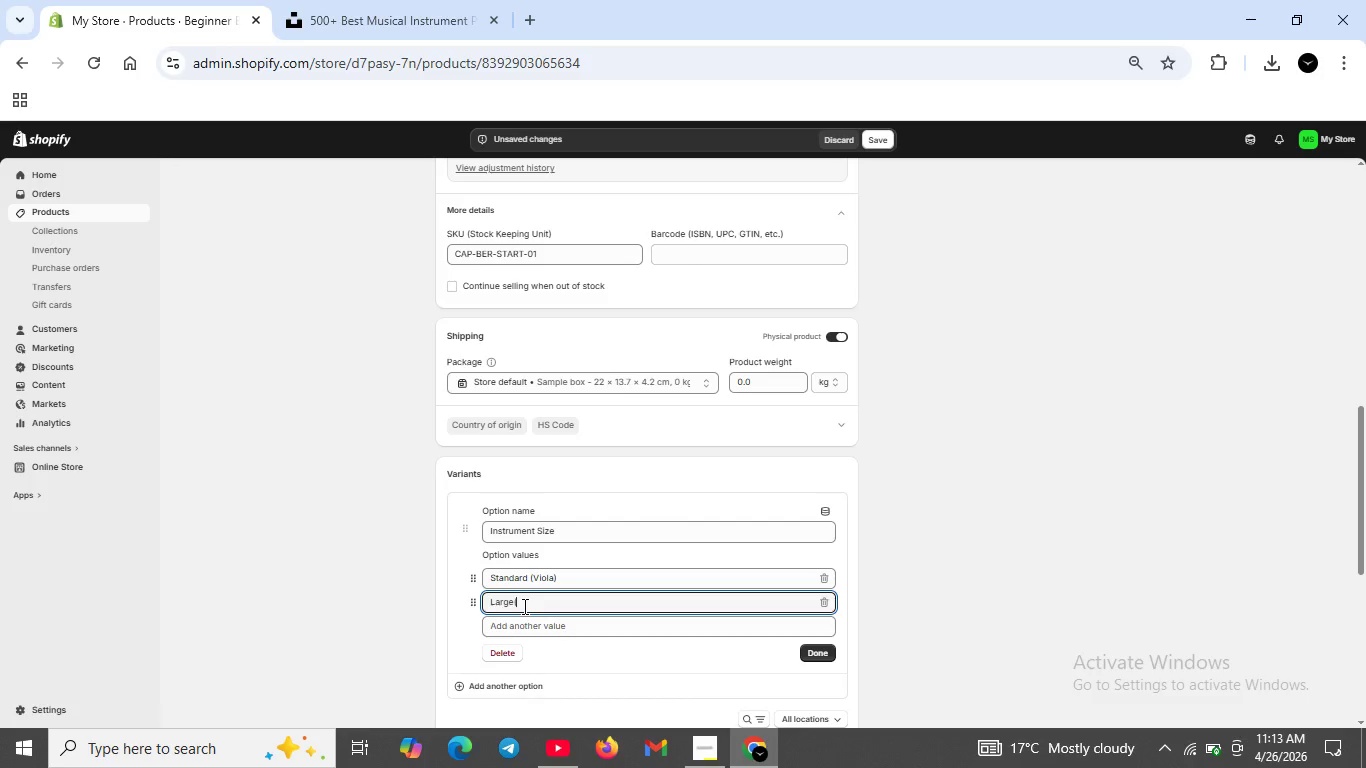 
type(Gunga))
 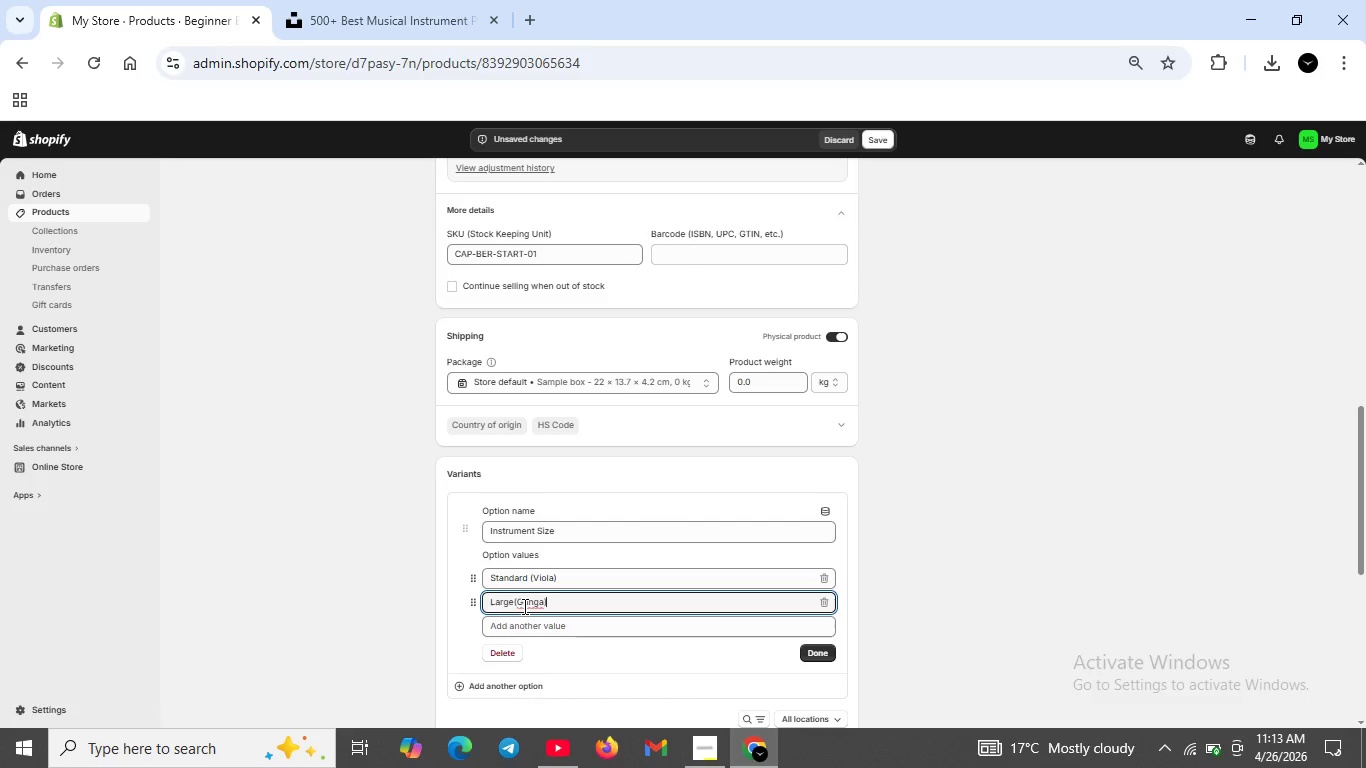 
left_click([826, 649])
 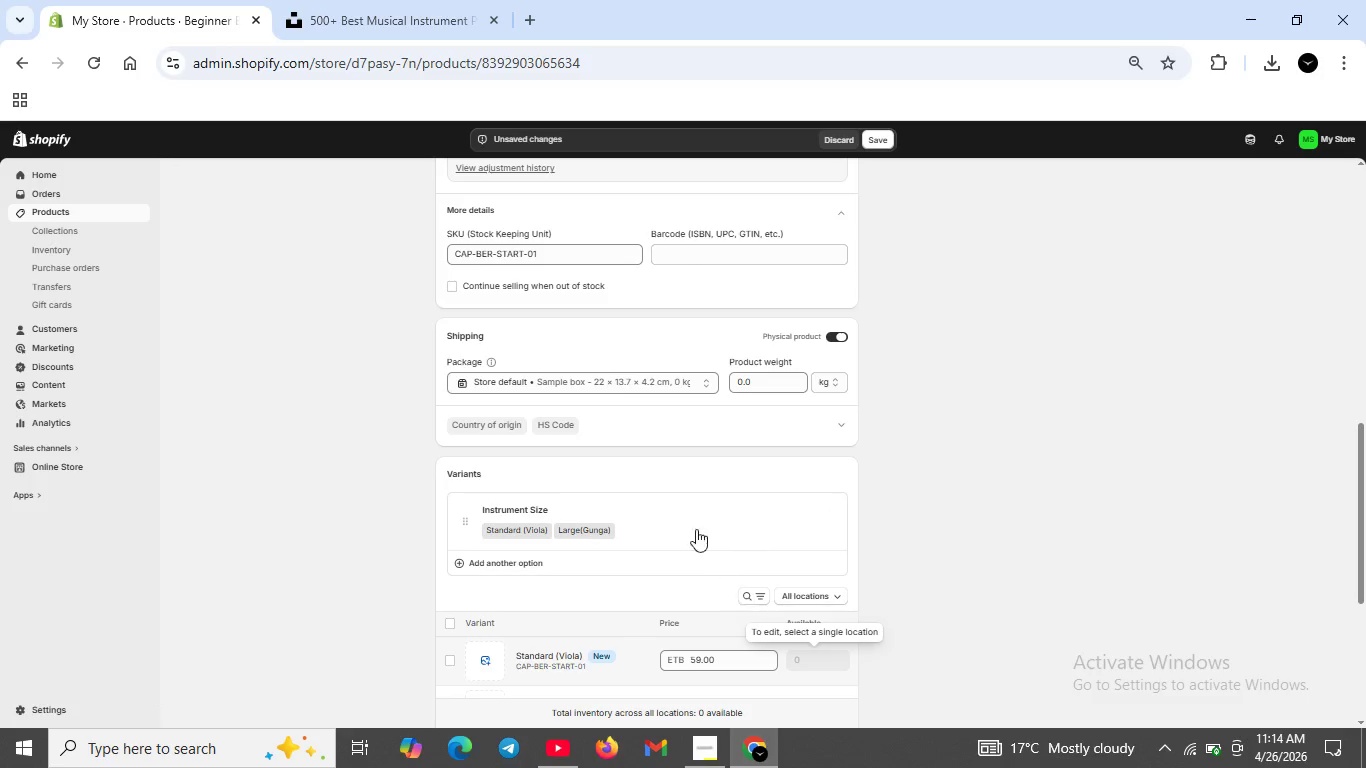 
scroll: coordinate [681, 509], scroll_direction: down, amount: 2.0
 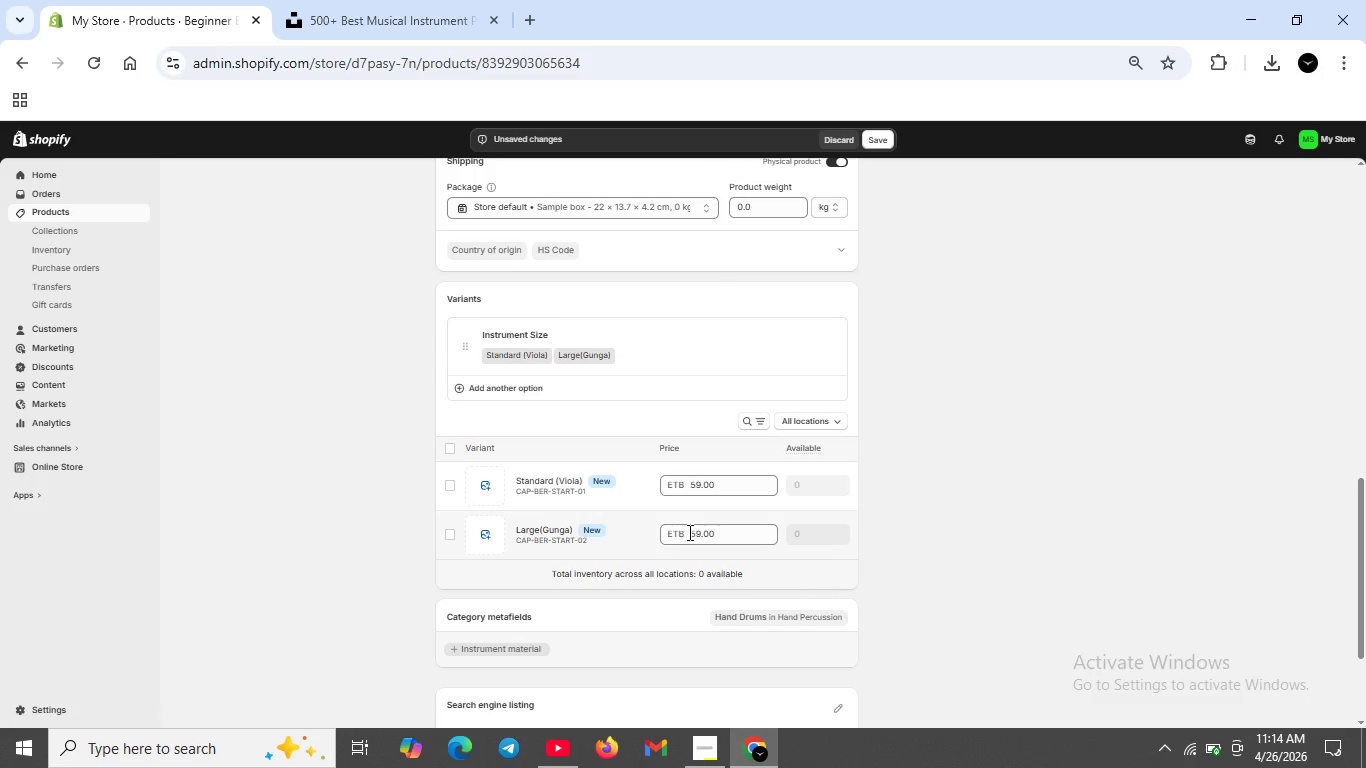 
left_click([692, 532])
 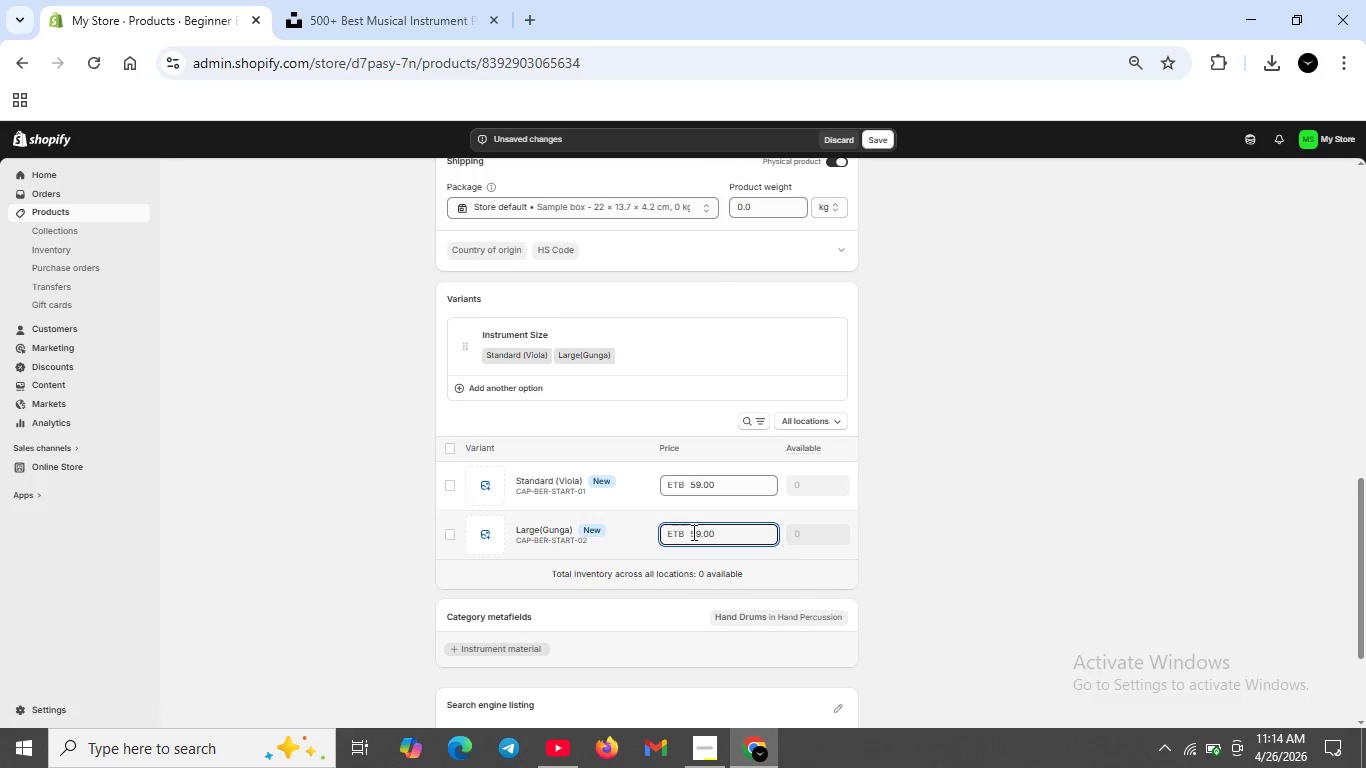 
key(ArrowRight)
 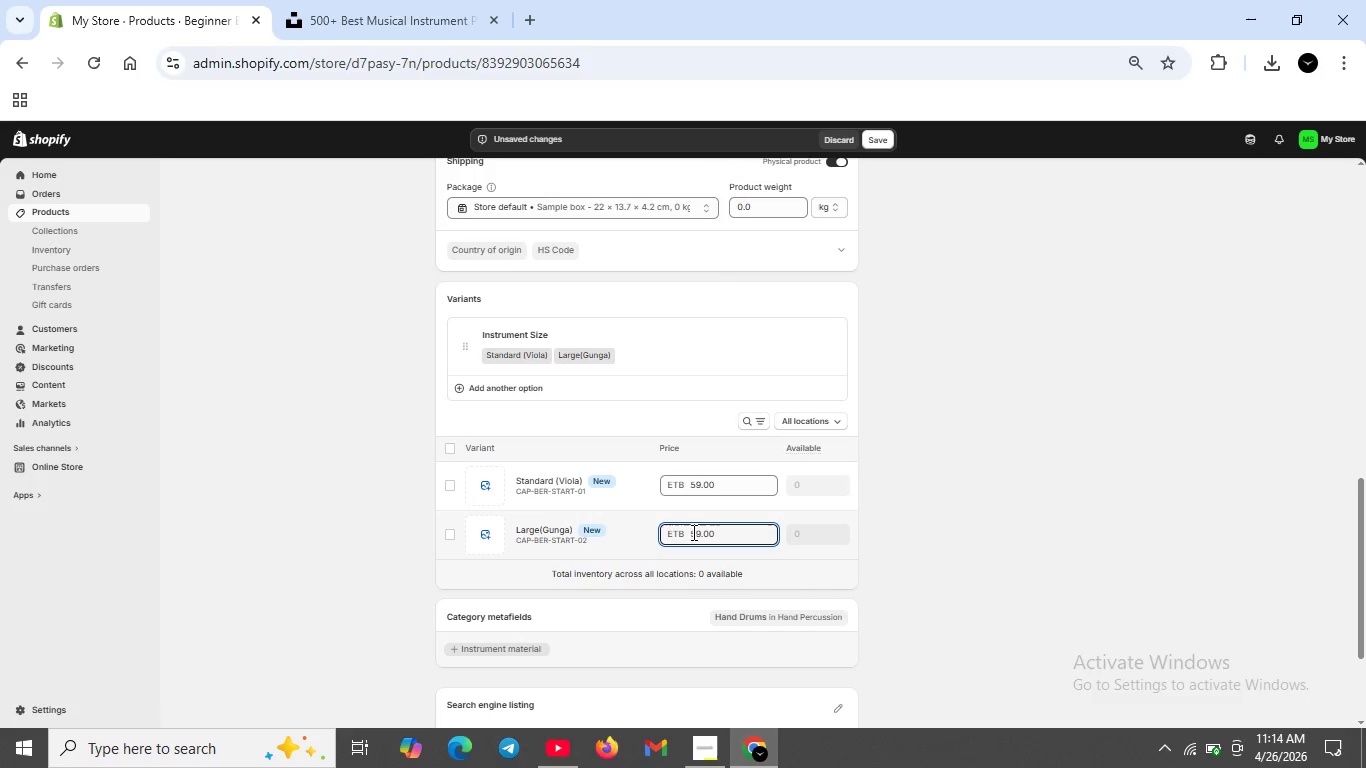 
key(Backspace)
 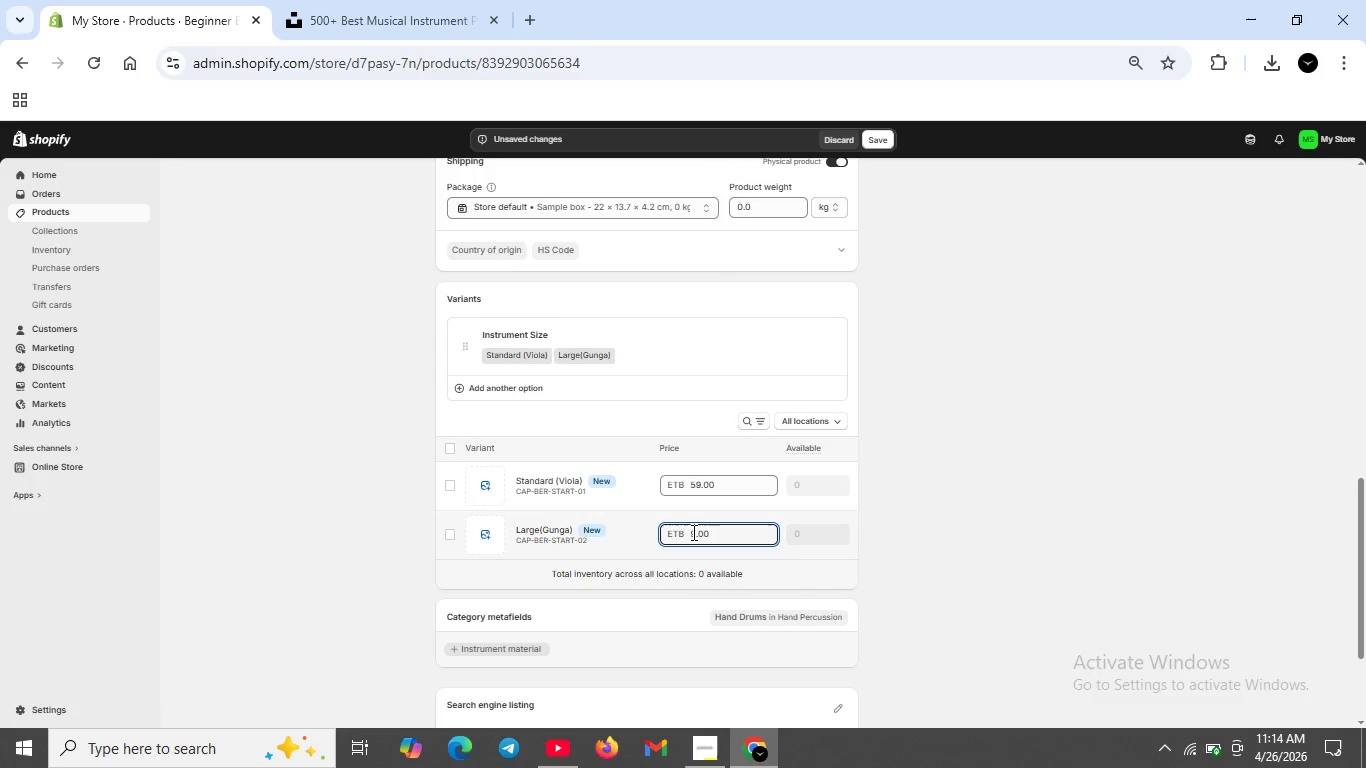 
key(7)
 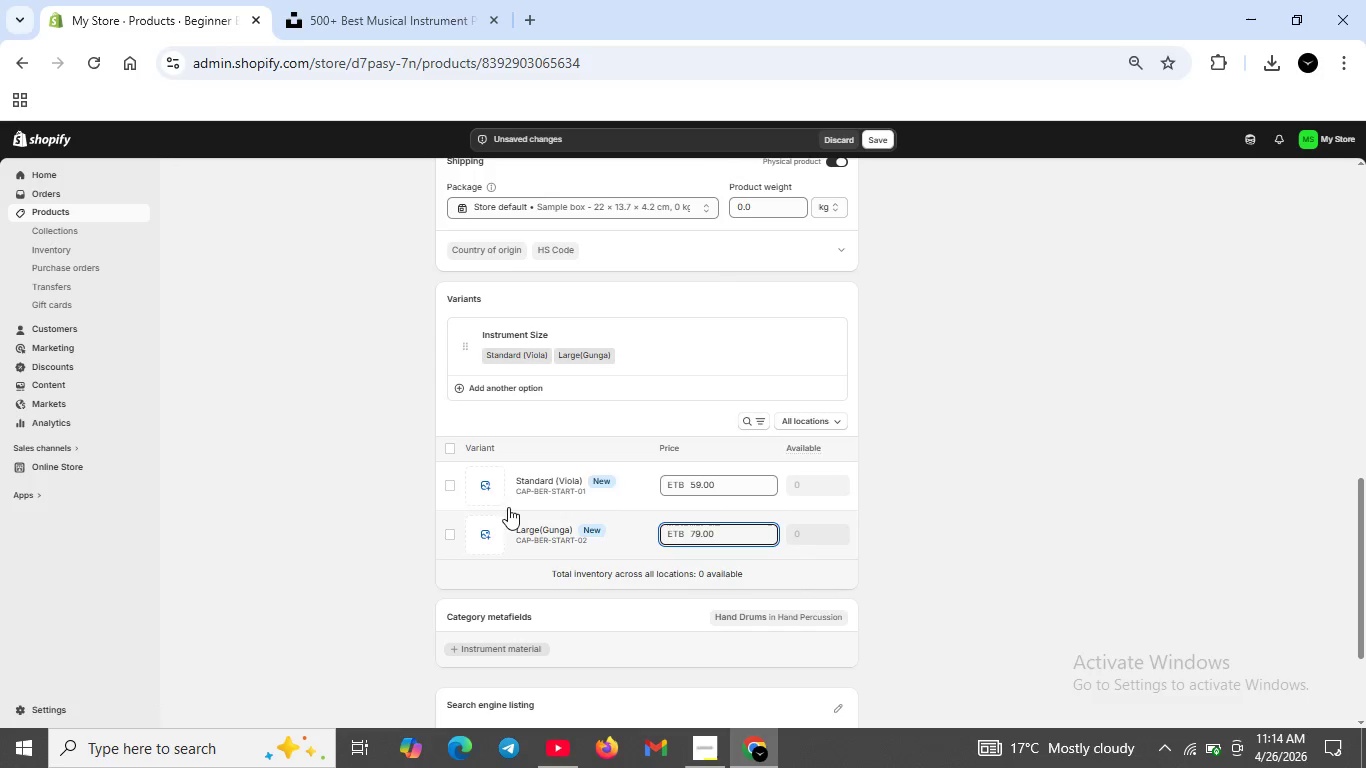 
left_click([546, 490])
 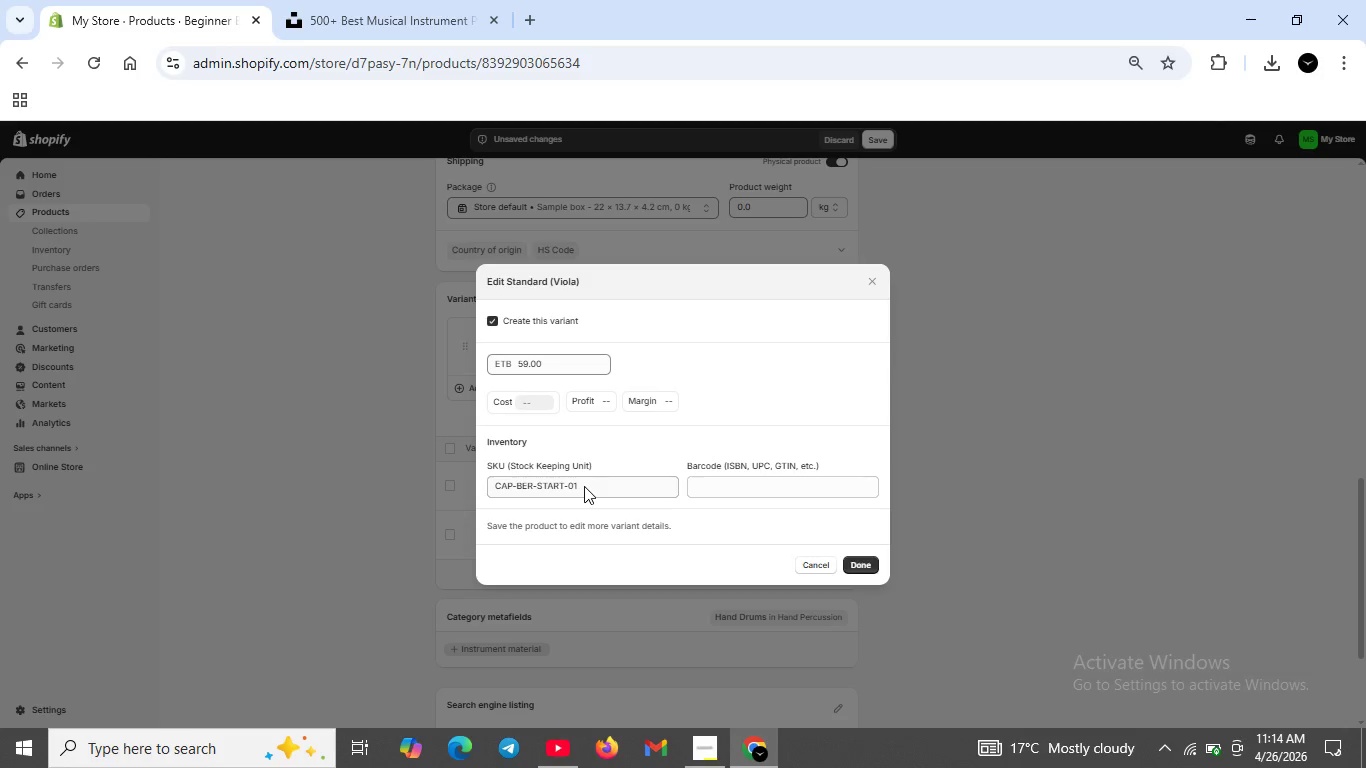 
left_click([585, 485])
 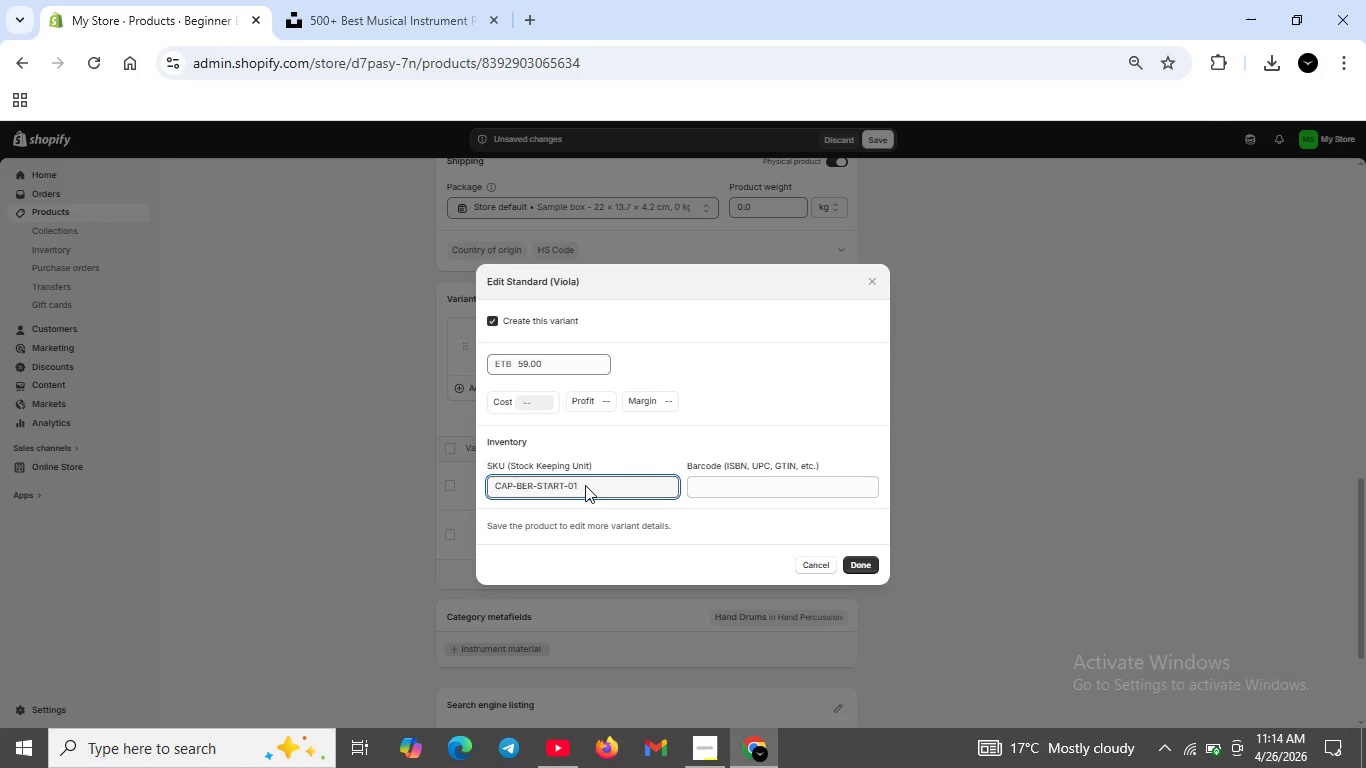 
key(Backspace)
key(Backspace)
type(std)
 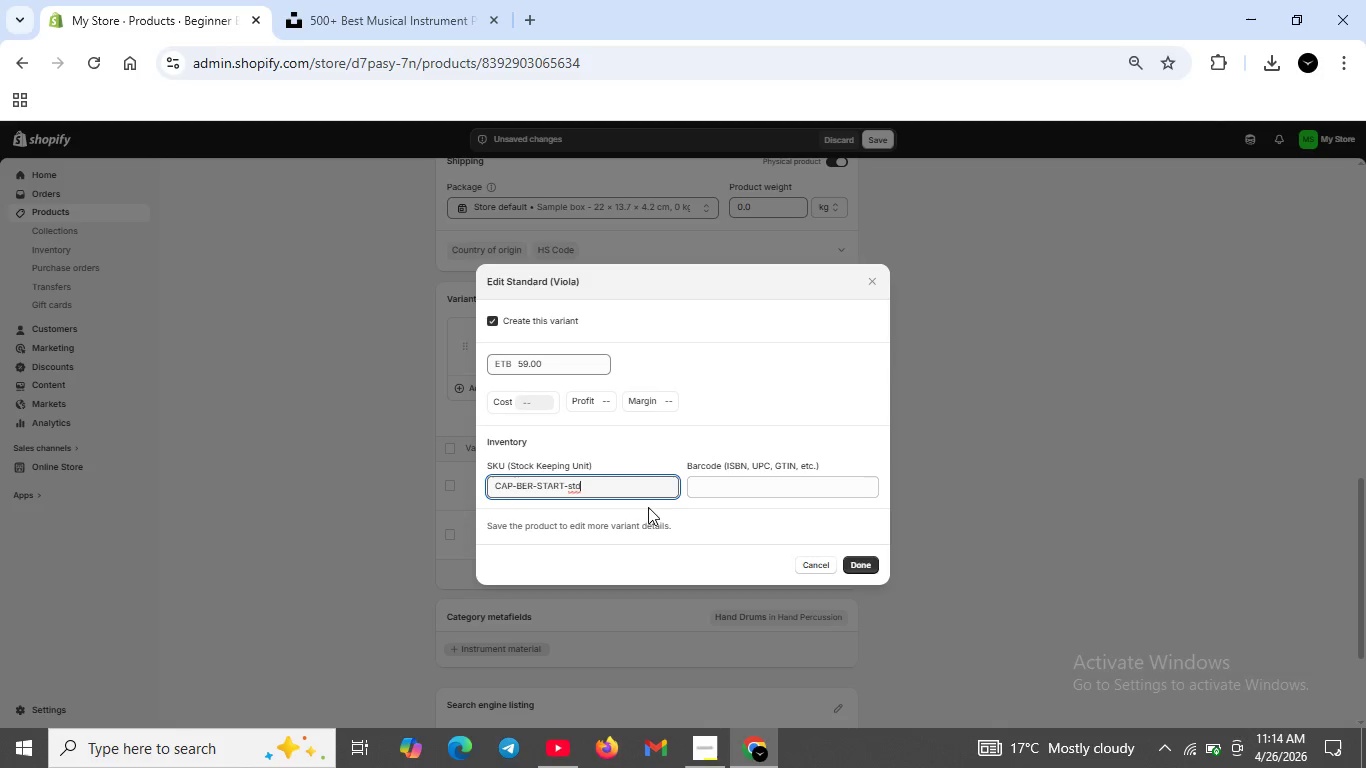 
key(Backspace)
key(Backspace)
key(Backspace)
type(STD)
 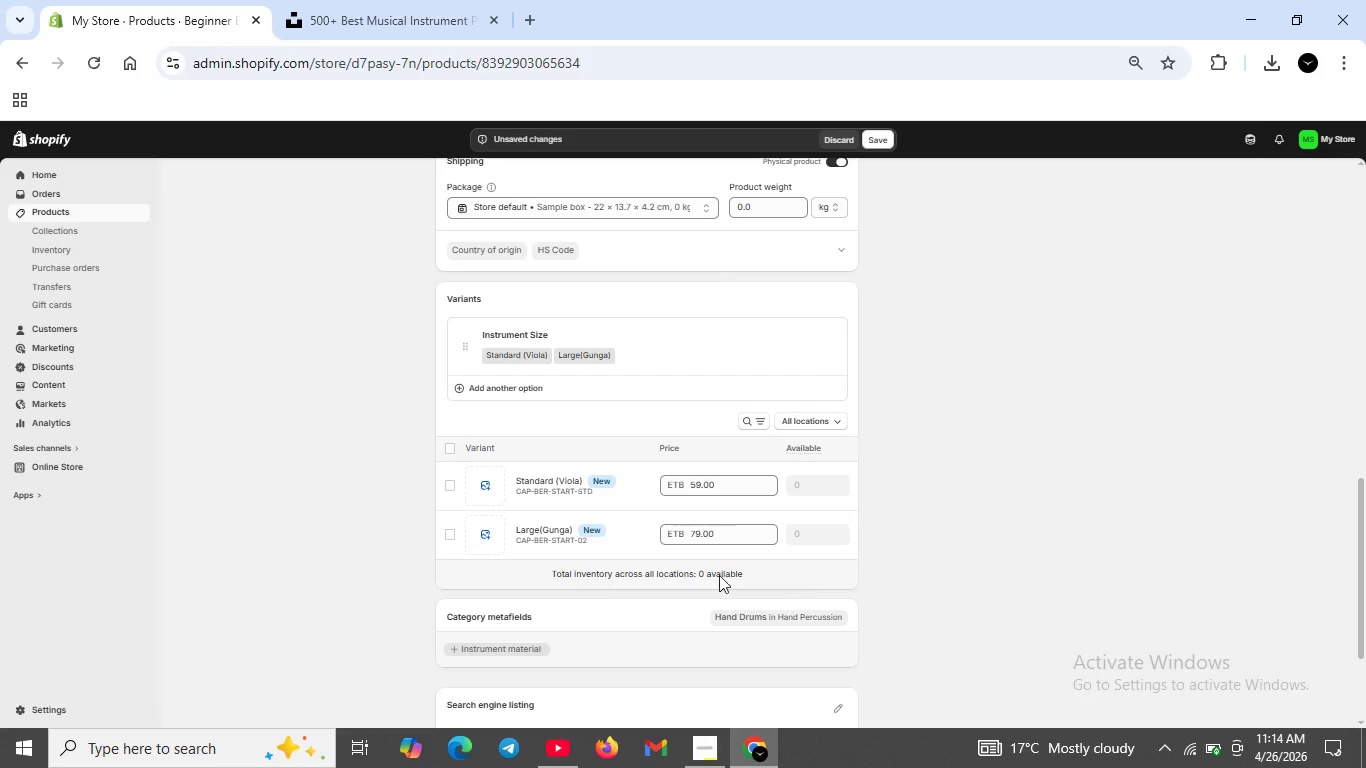 
left_click([562, 539])
 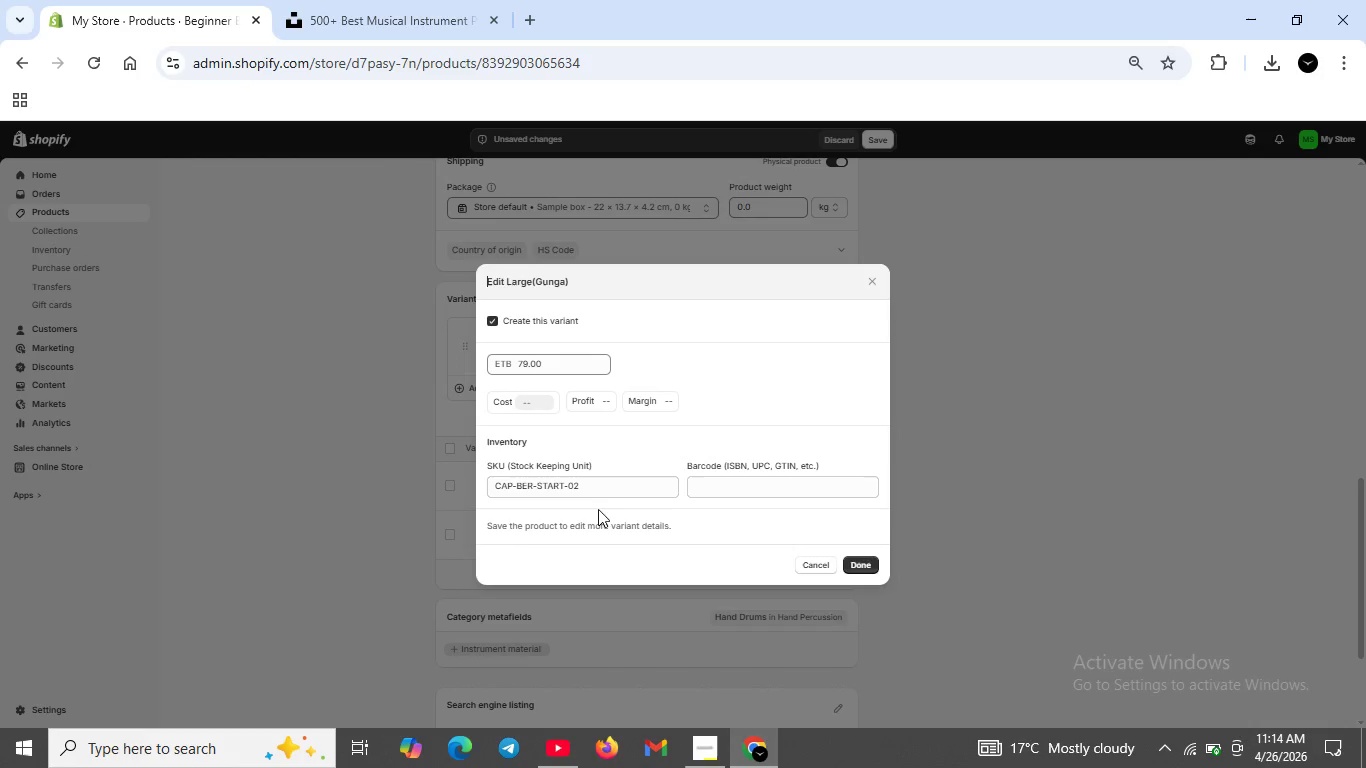 
left_click([598, 491])
 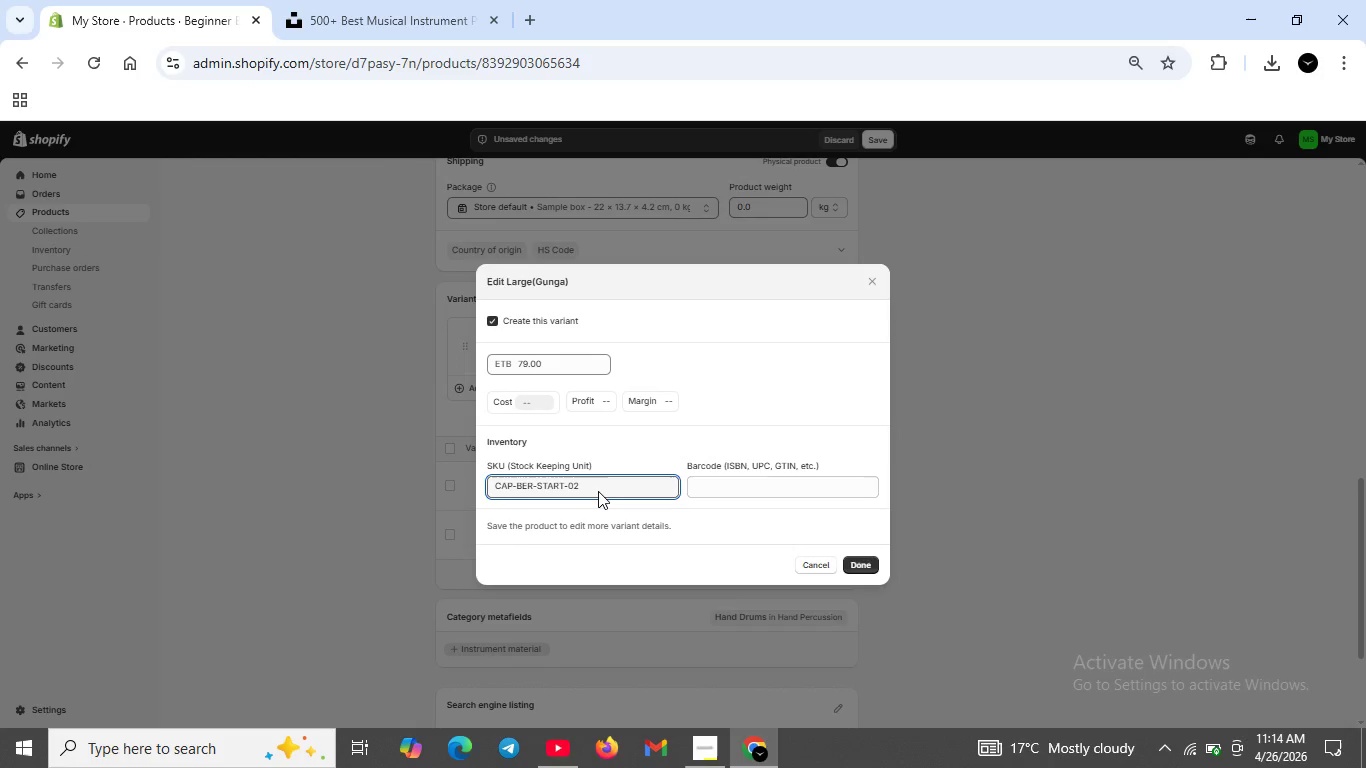 
key(Backspace)
key(Backspace)
type(LRG)
 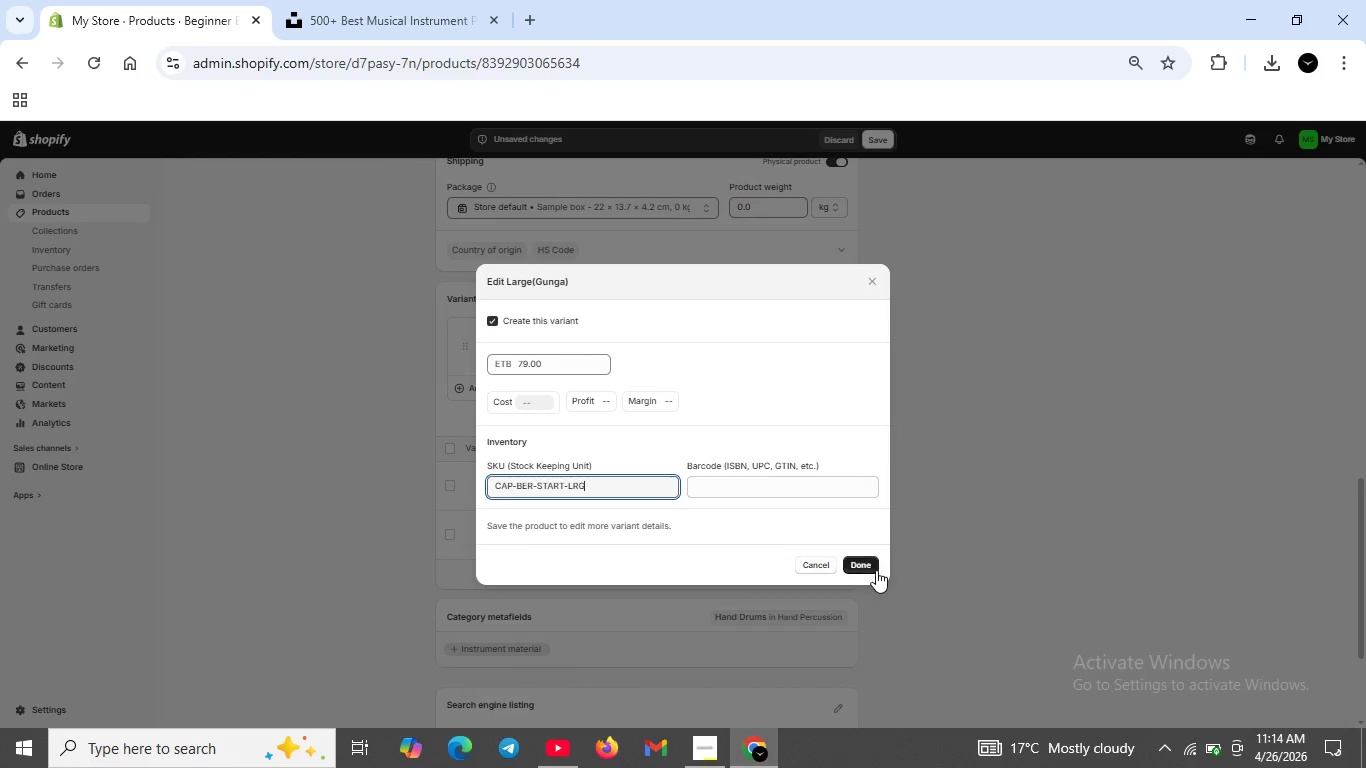 
left_click([861, 561])
 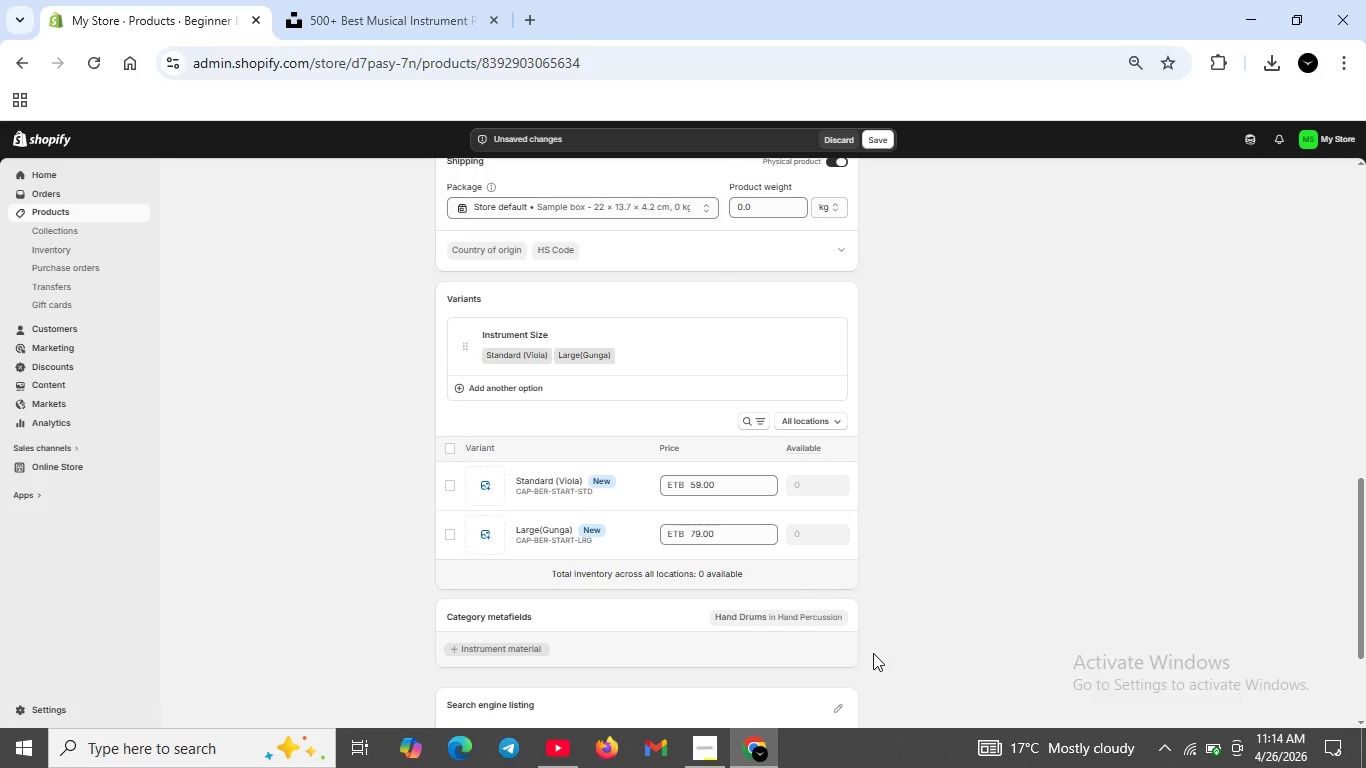 
wait(5.58)
 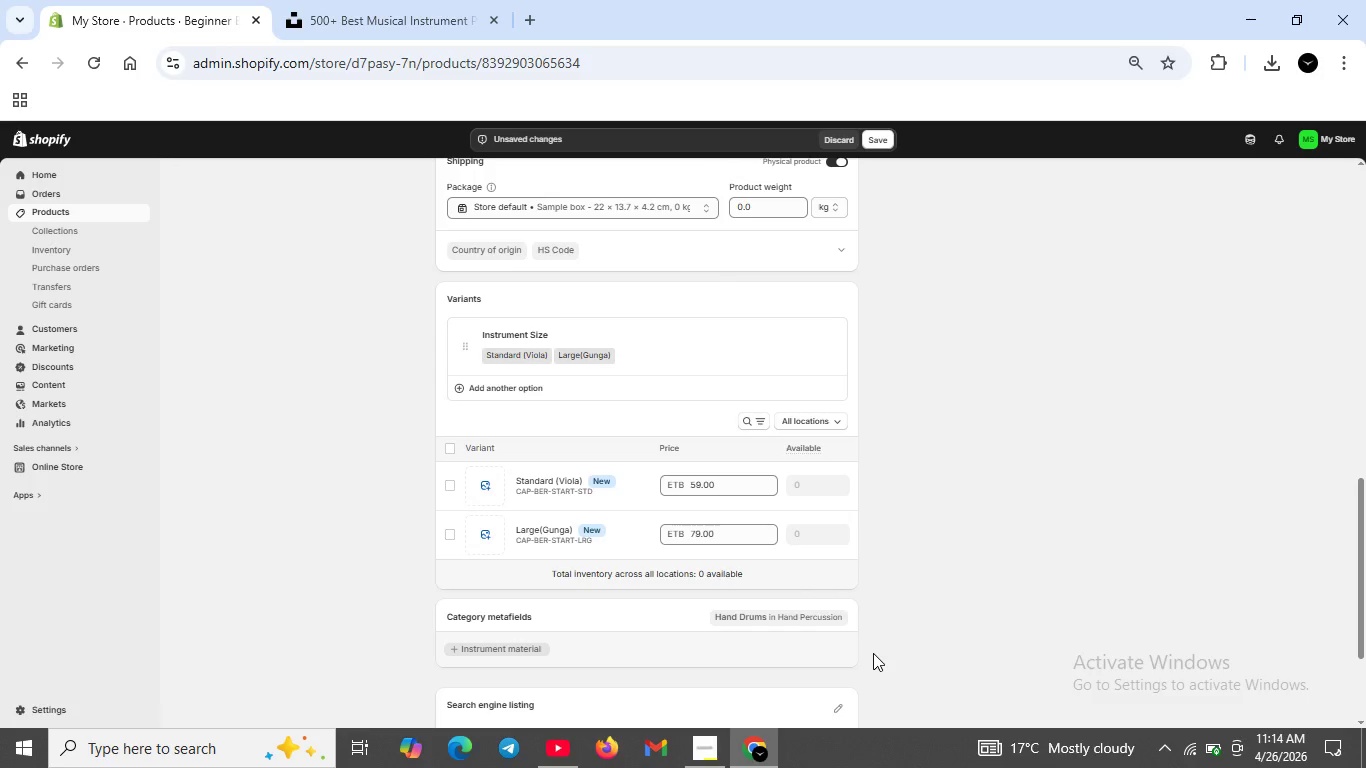 
left_click([433, 30])
 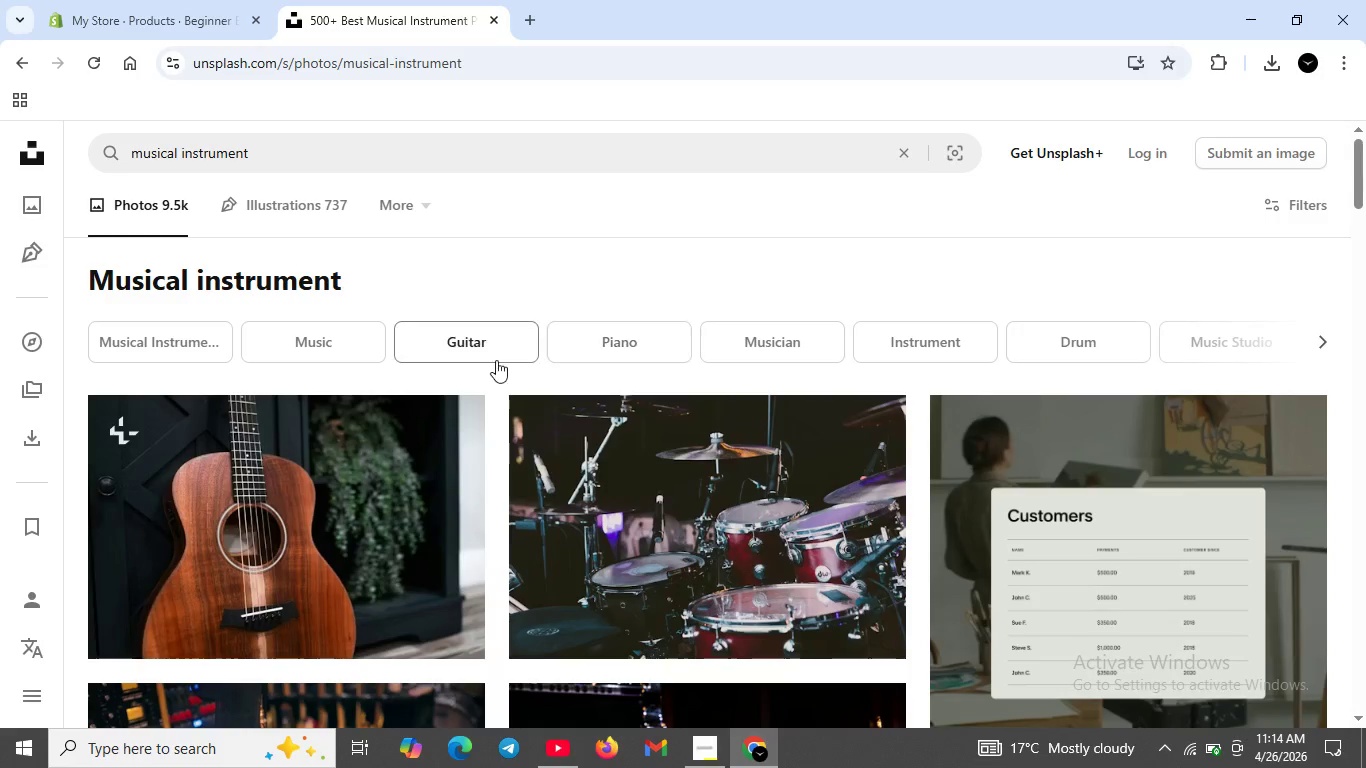 
scroll: coordinate [492, 406], scroll_direction: down, amount: 3.0
 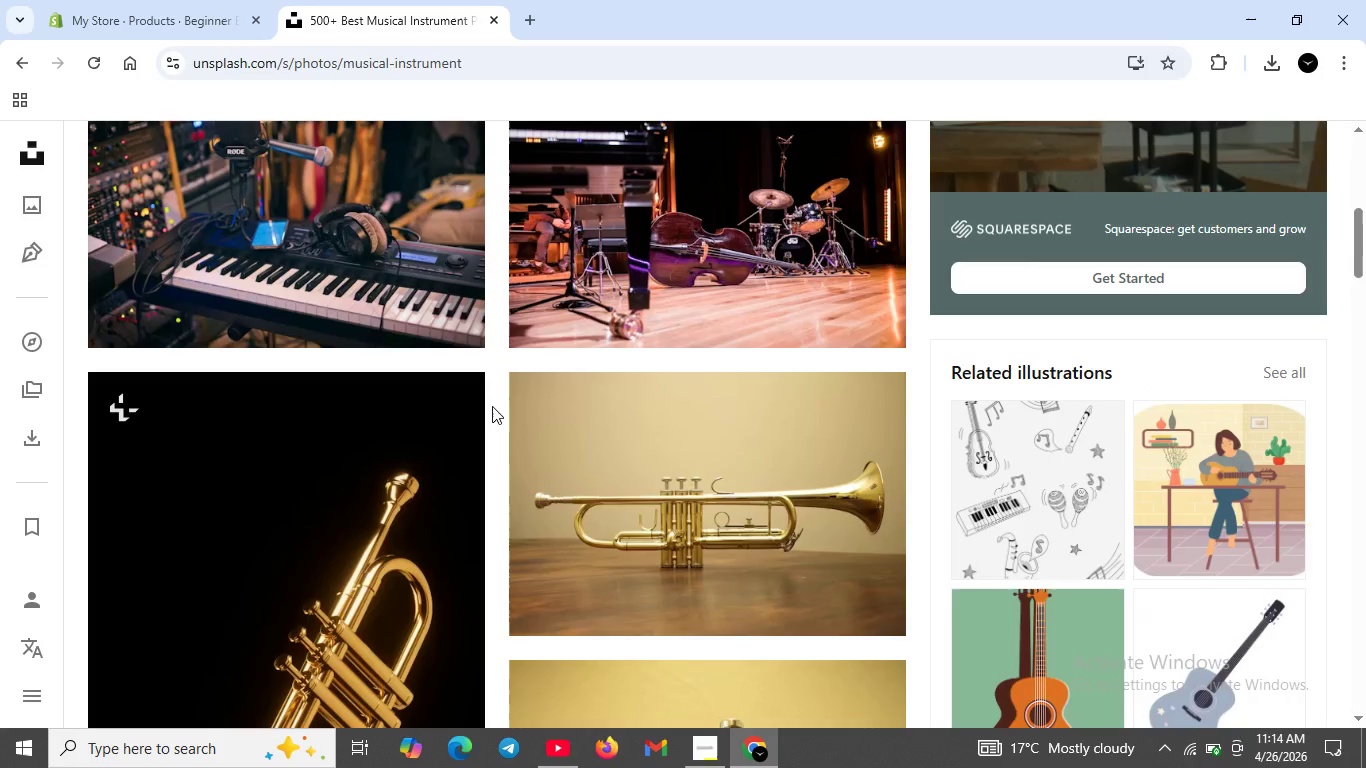 
scroll: coordinate [430, 364], scroll_direction: up, amount: 10.0
 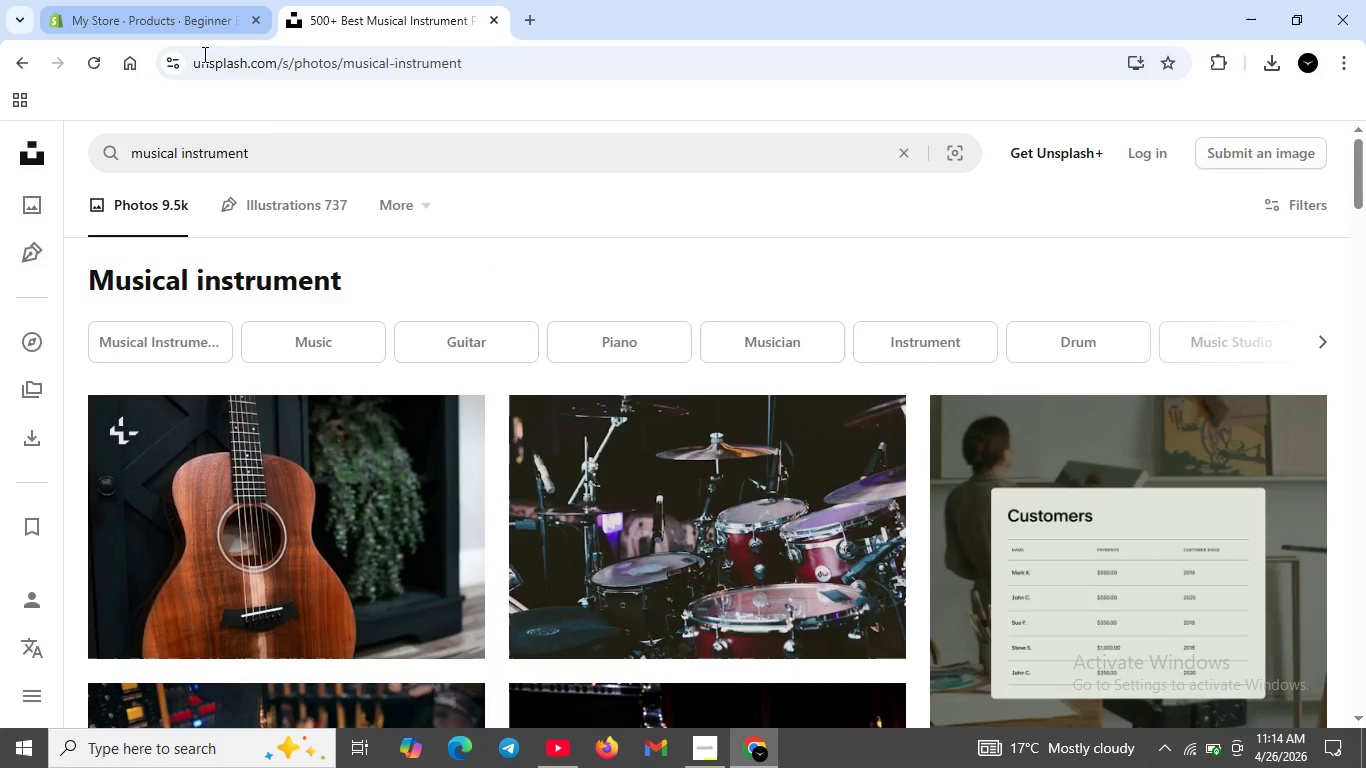 
left_click_drag(start_coordinate=[266, 138], to_coordinate=[108, 148])
 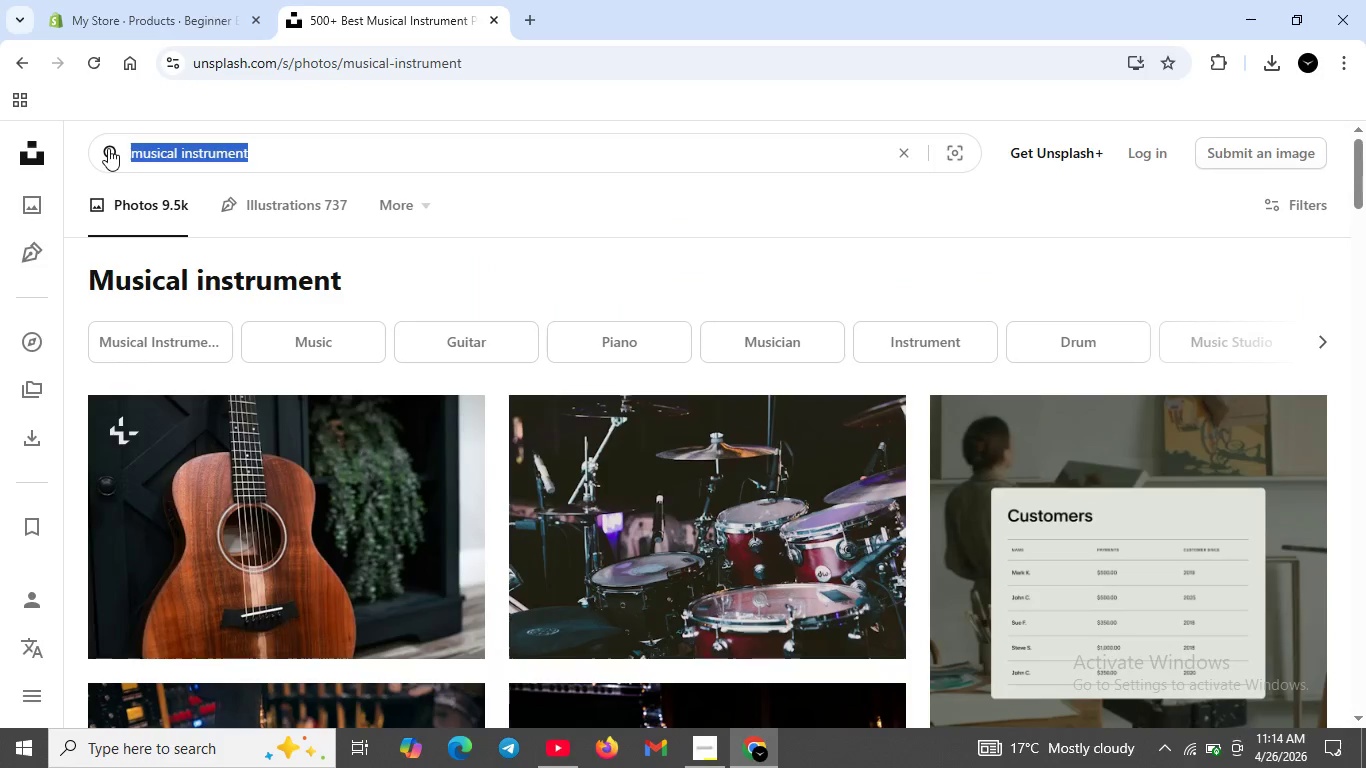 
key(Backspace)
 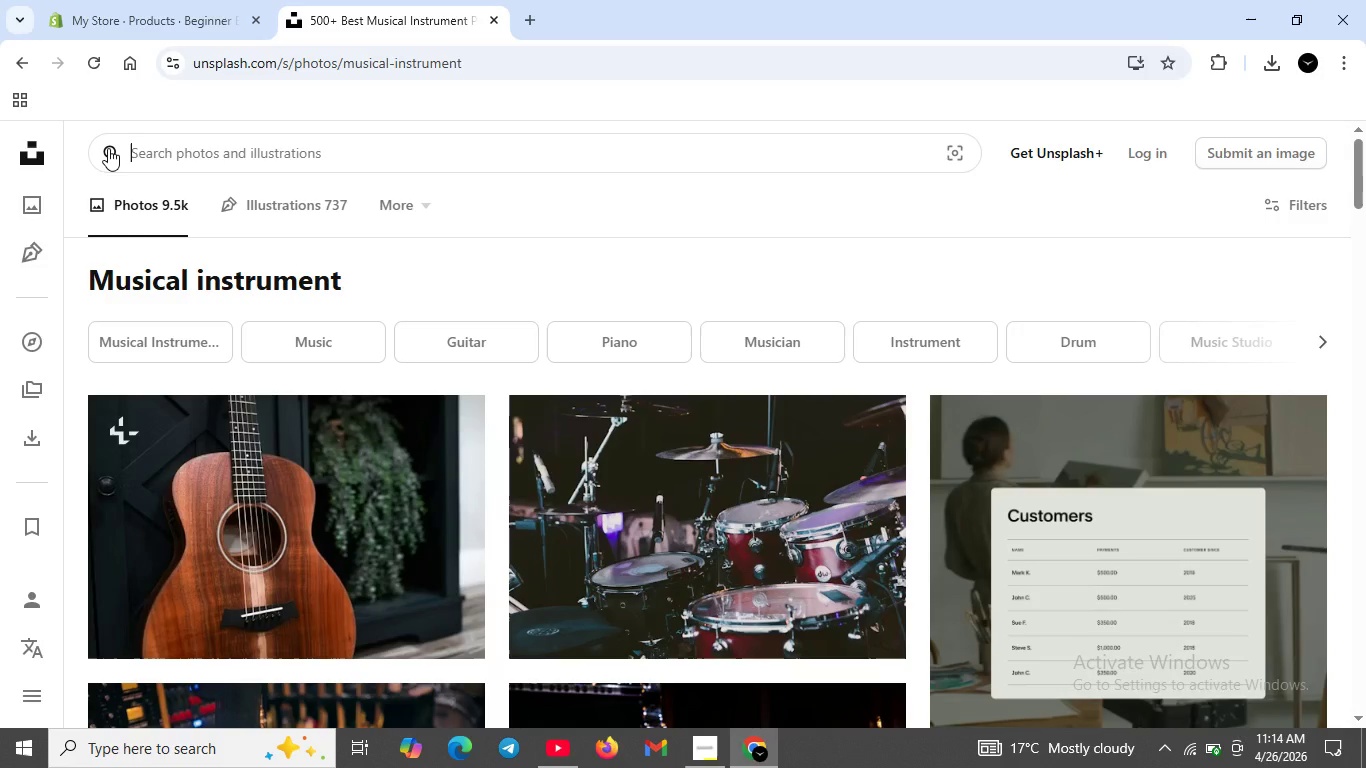 
wait(10.36)
 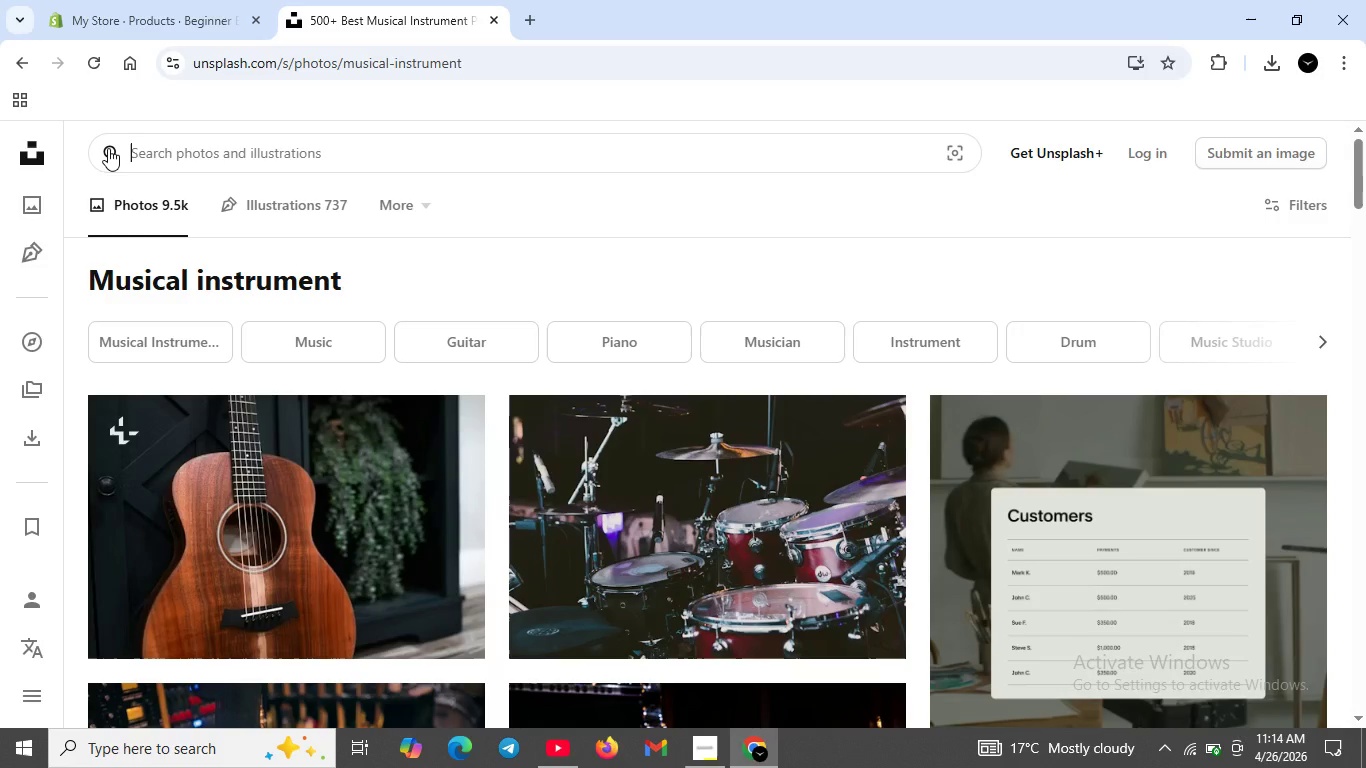 
type(Berimbau )
 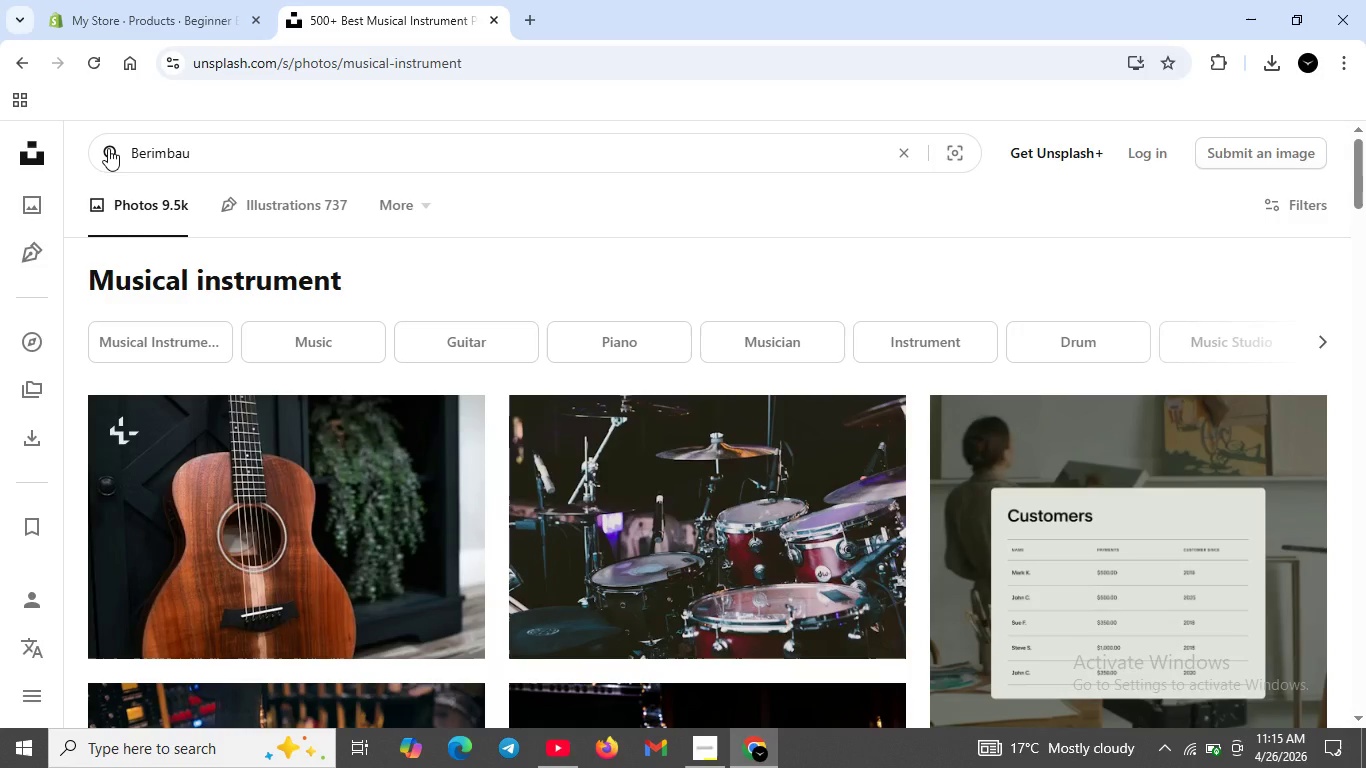 
wait(43.81)
 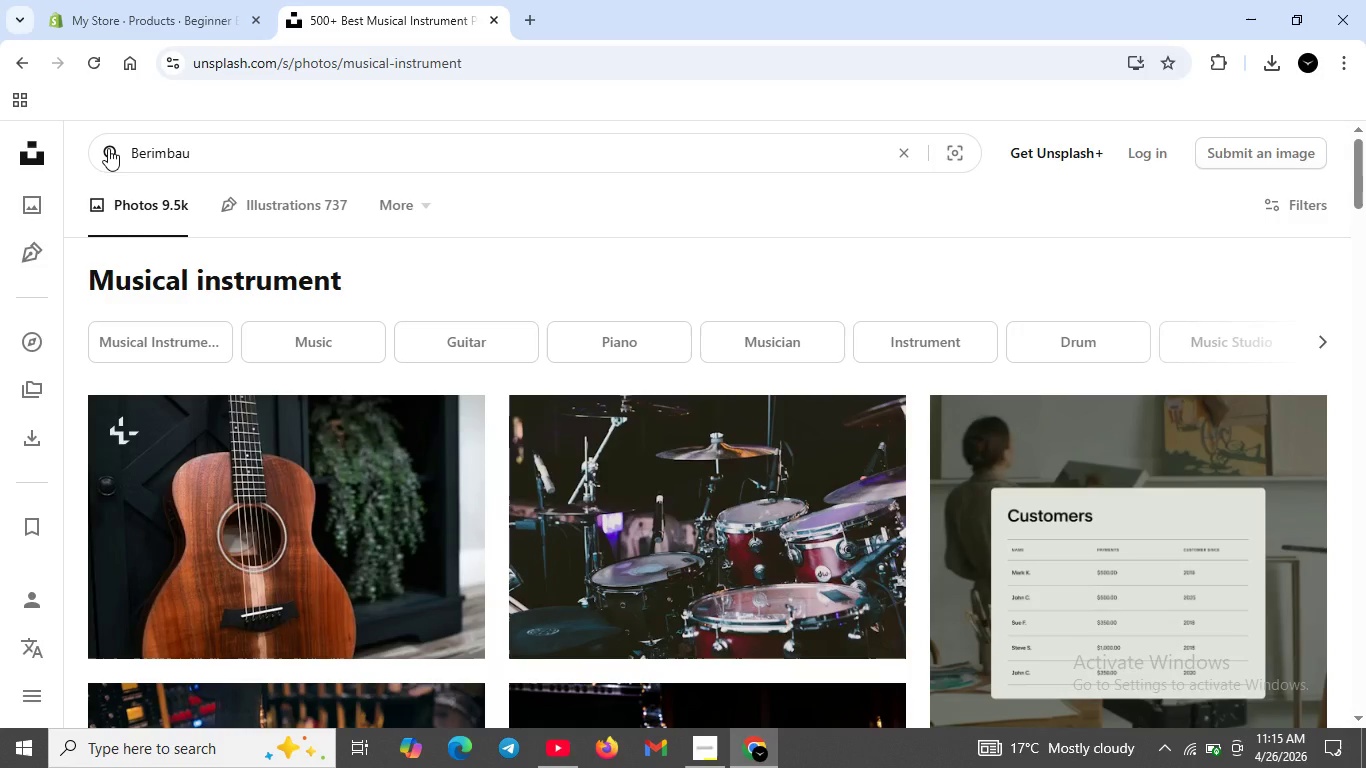 
left_click([218, 160])
 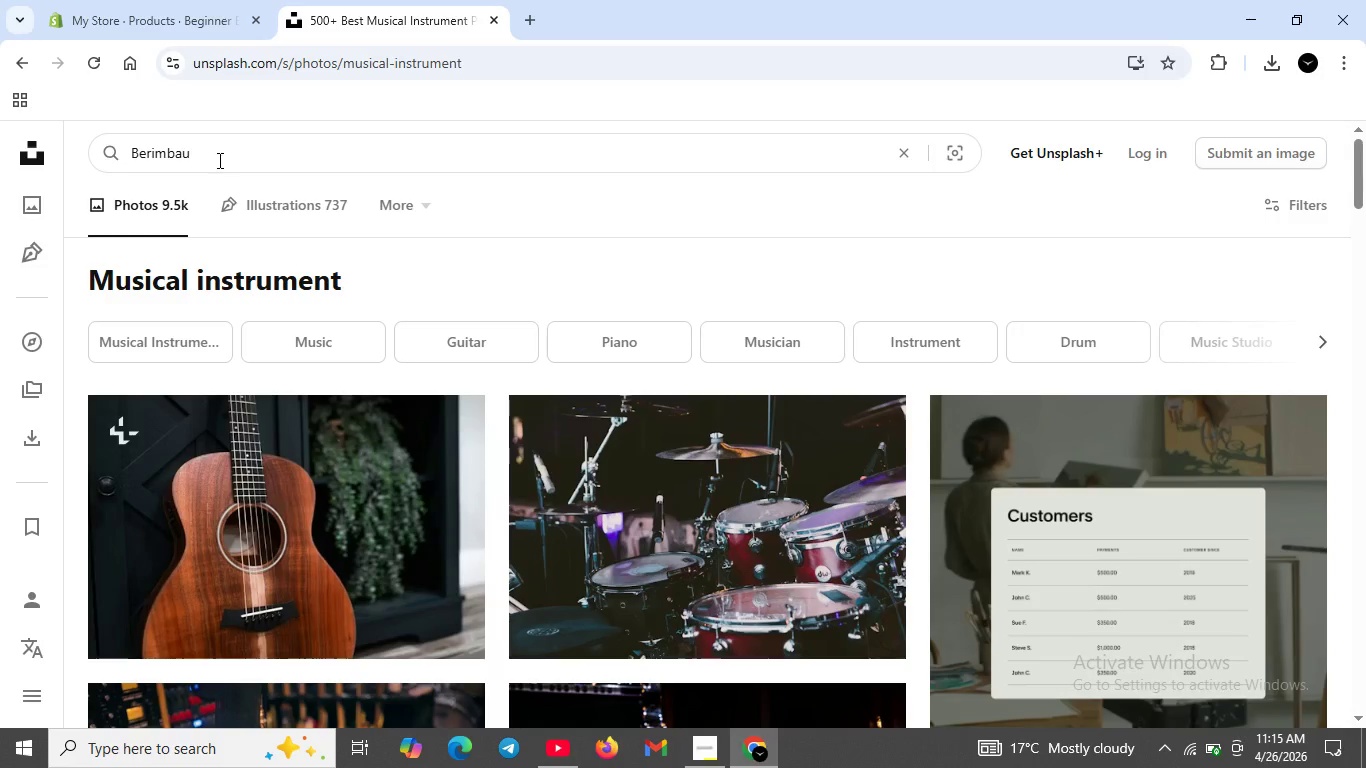 
key(Backspace)
 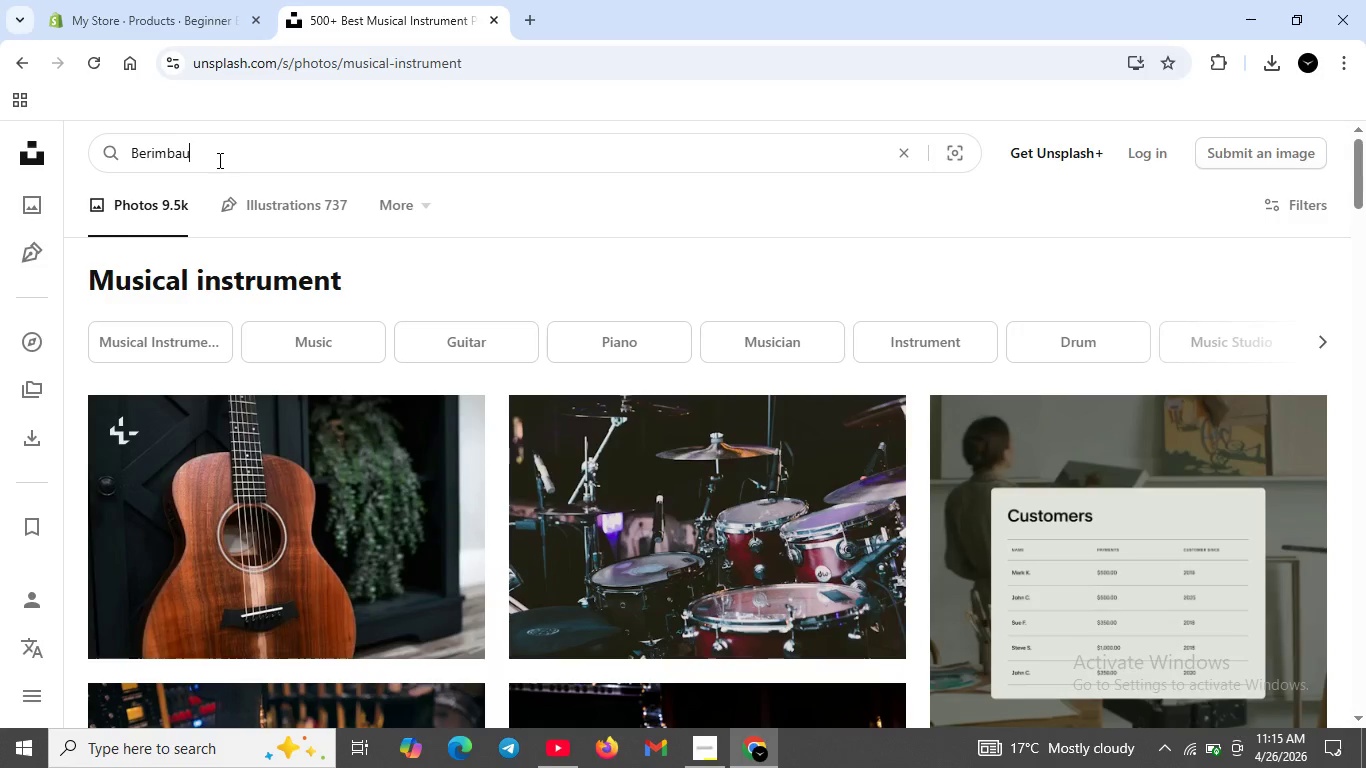 
wait(12.59)
 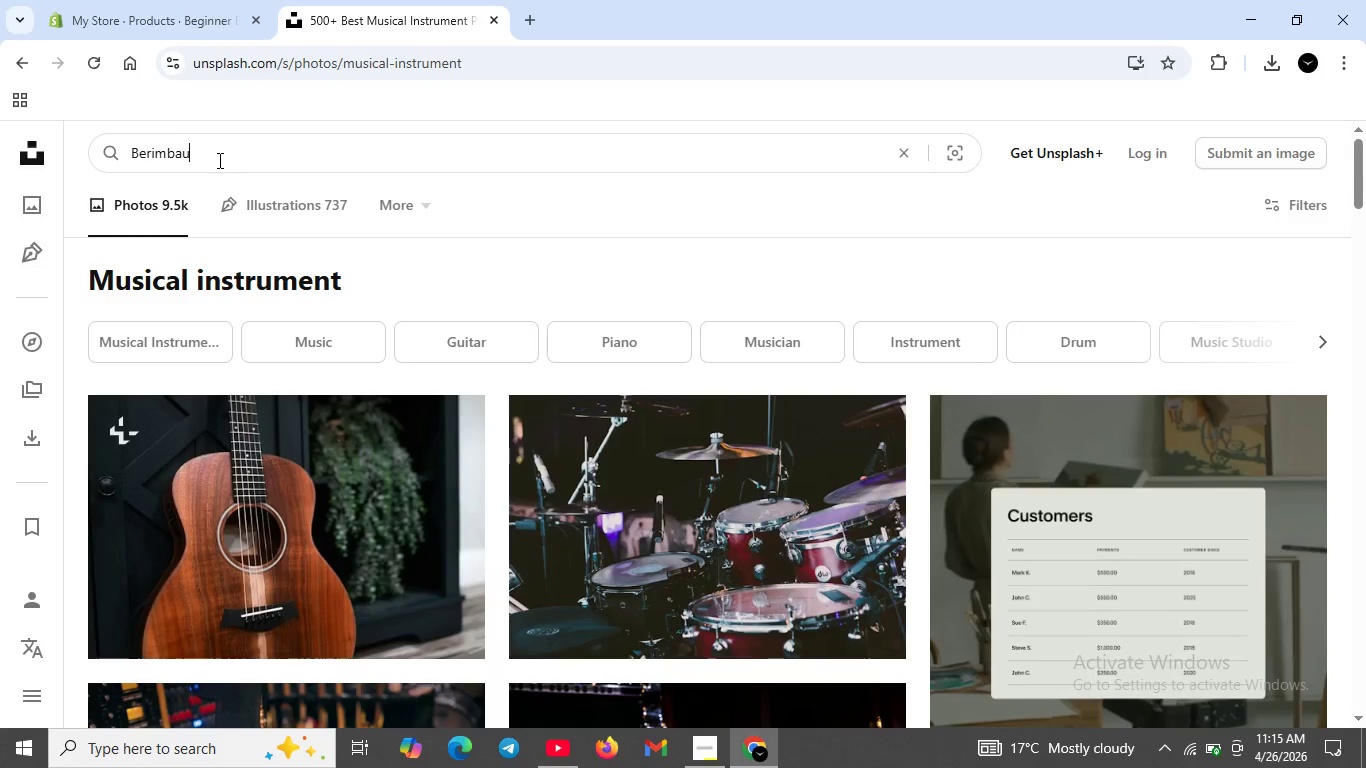 
key(Backspace)
key(Backspace)
type(au instrument capoeira)
 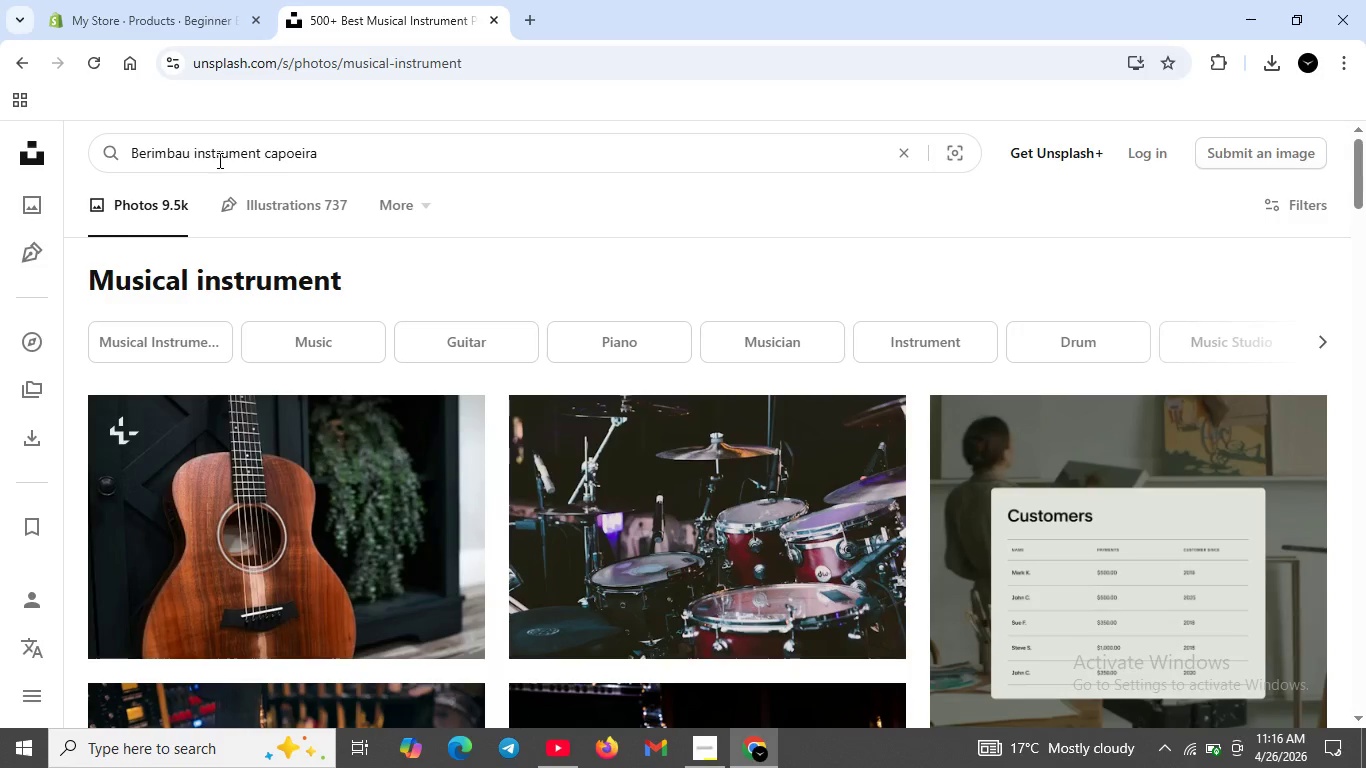 
key(Enter)
 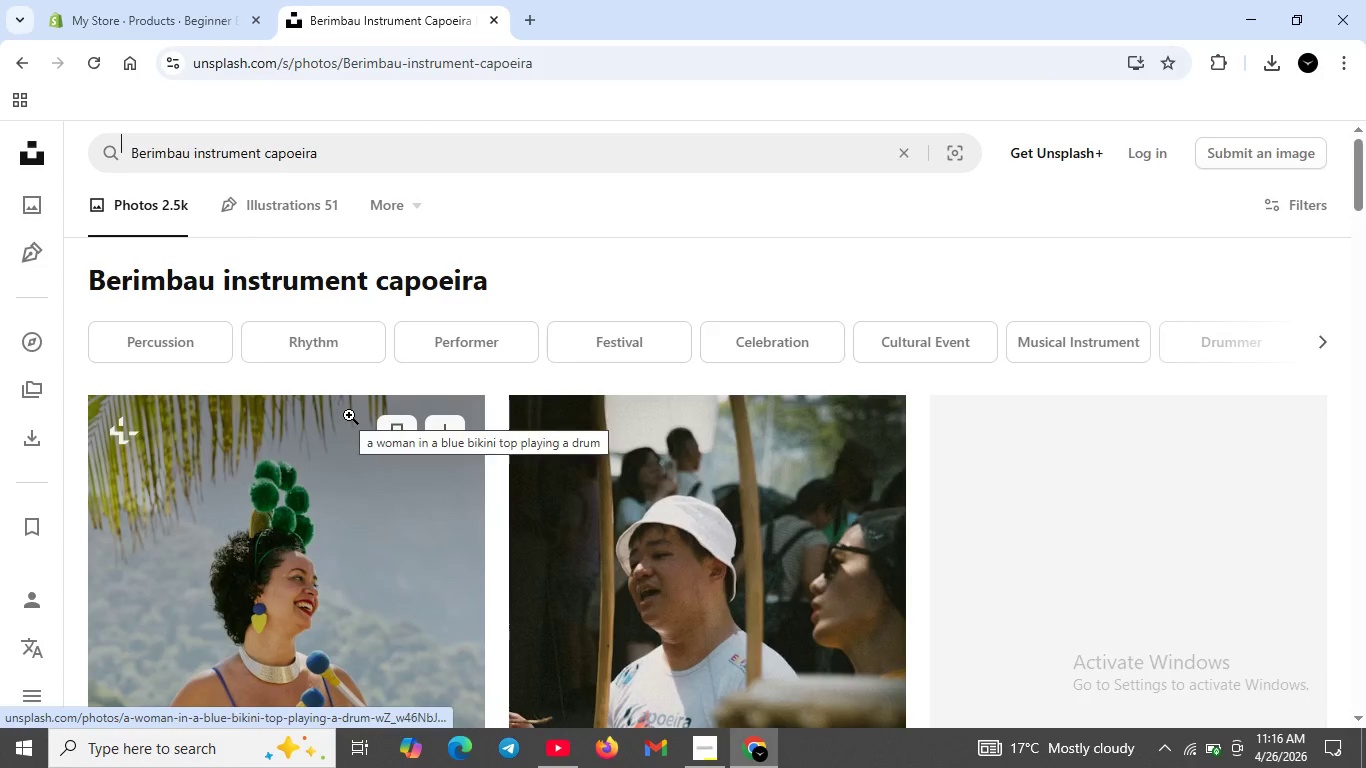 
scroll: coordinate [388, 438], scroll_direction: down, amount: 4.0
 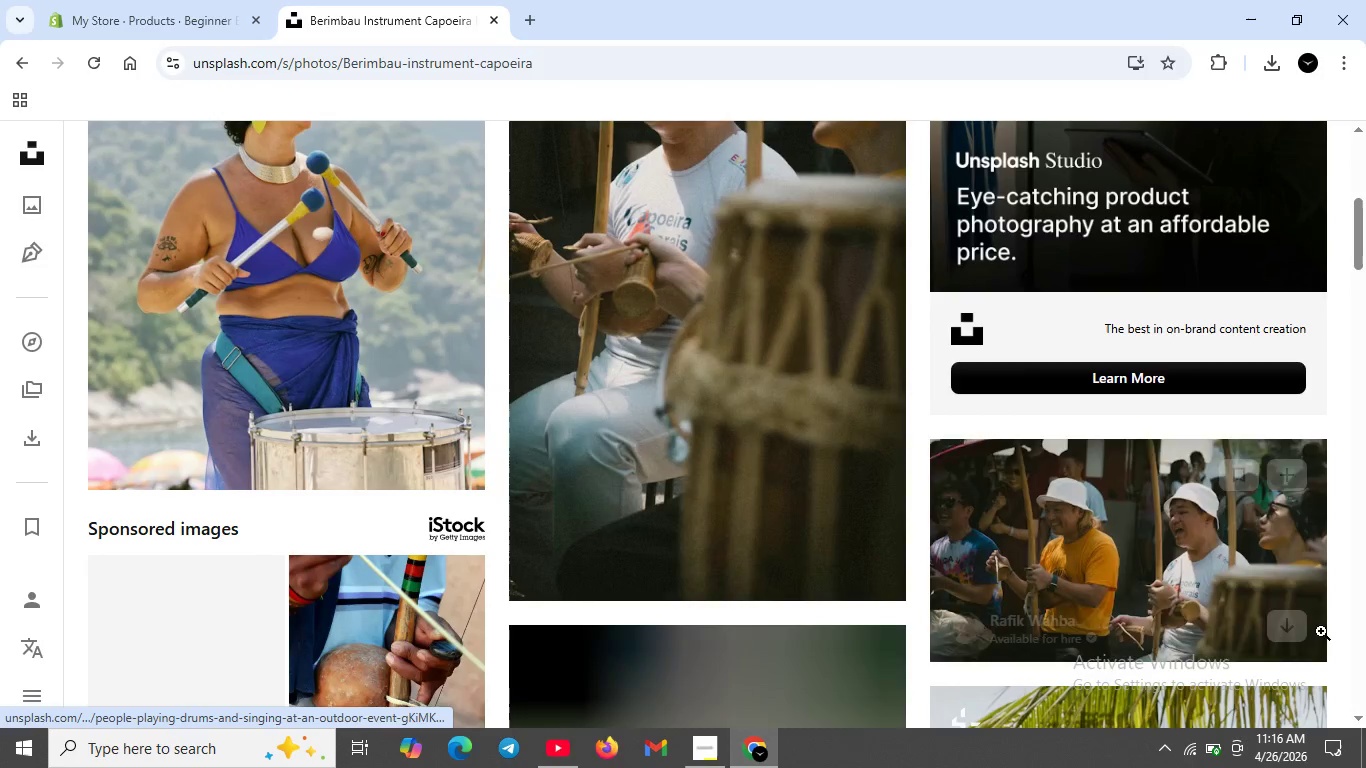 
left_click([1284, 621])
 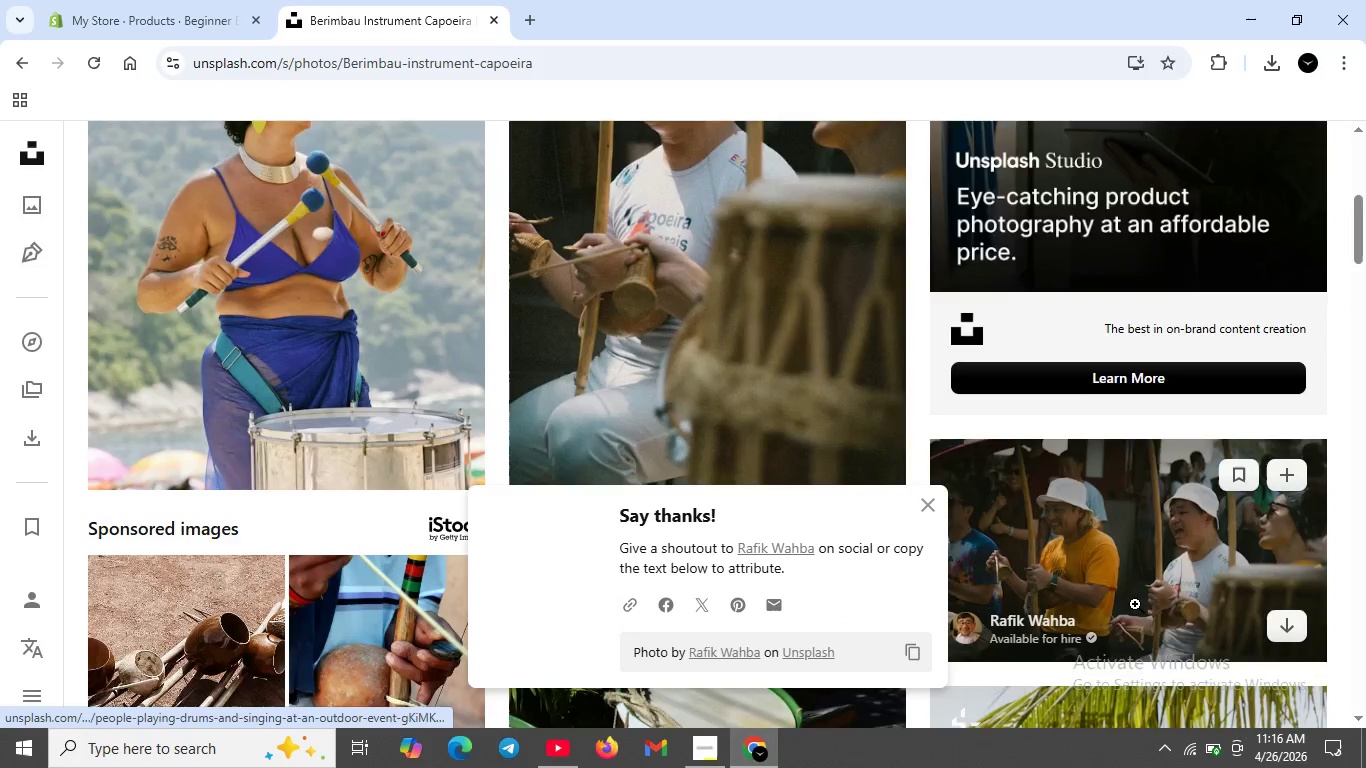 
scroll: coordinate [1134, 604], scroll_direction: down, amount: 2.0
 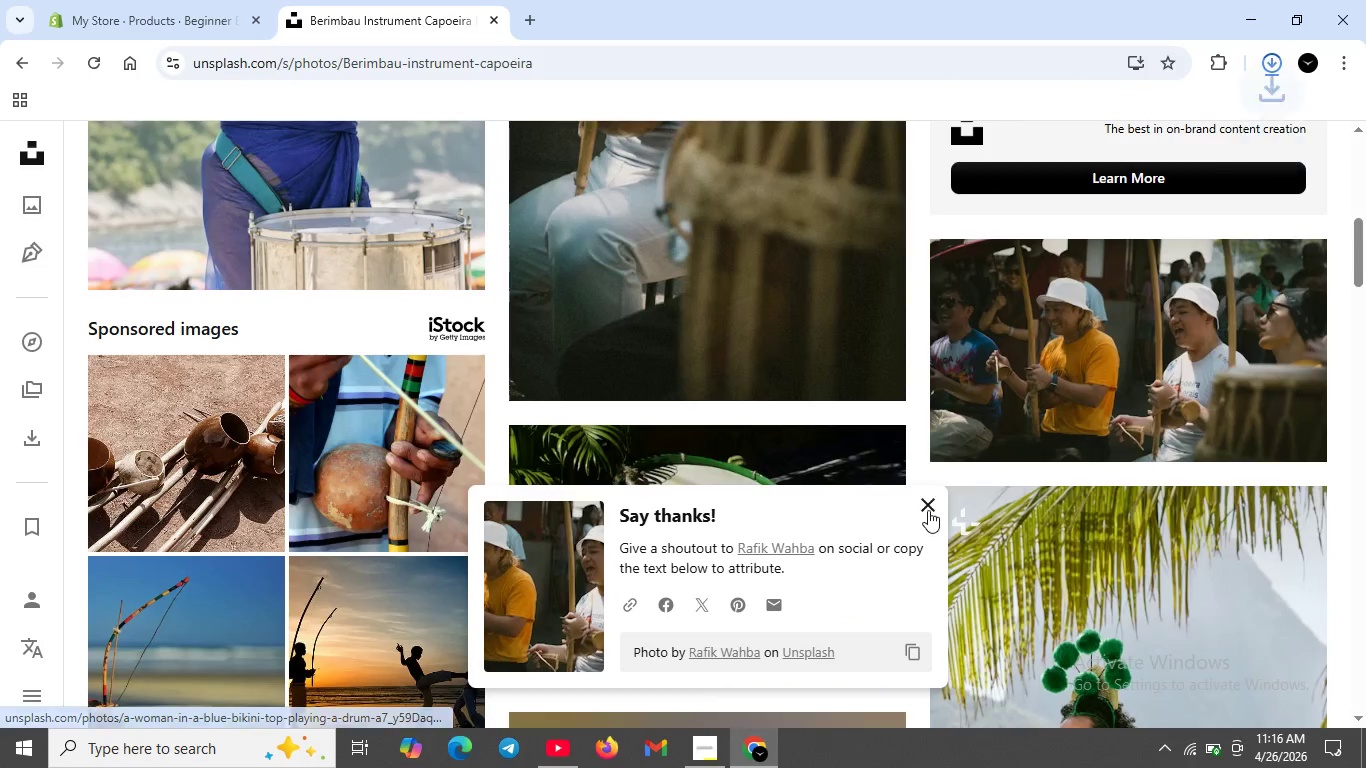 
left_click([928, 507])
 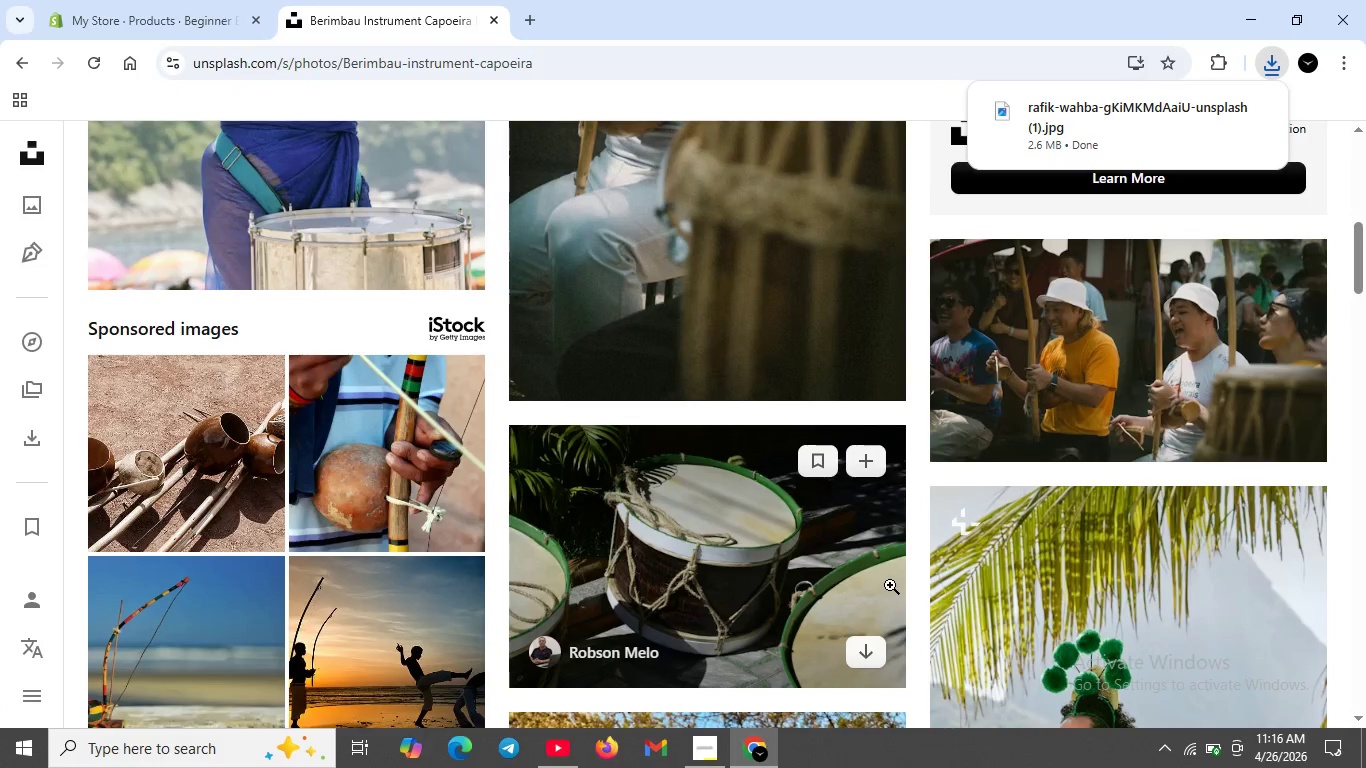 
scroll: coordinate [890, 585], scroll_direction: down, amount: 1.0
 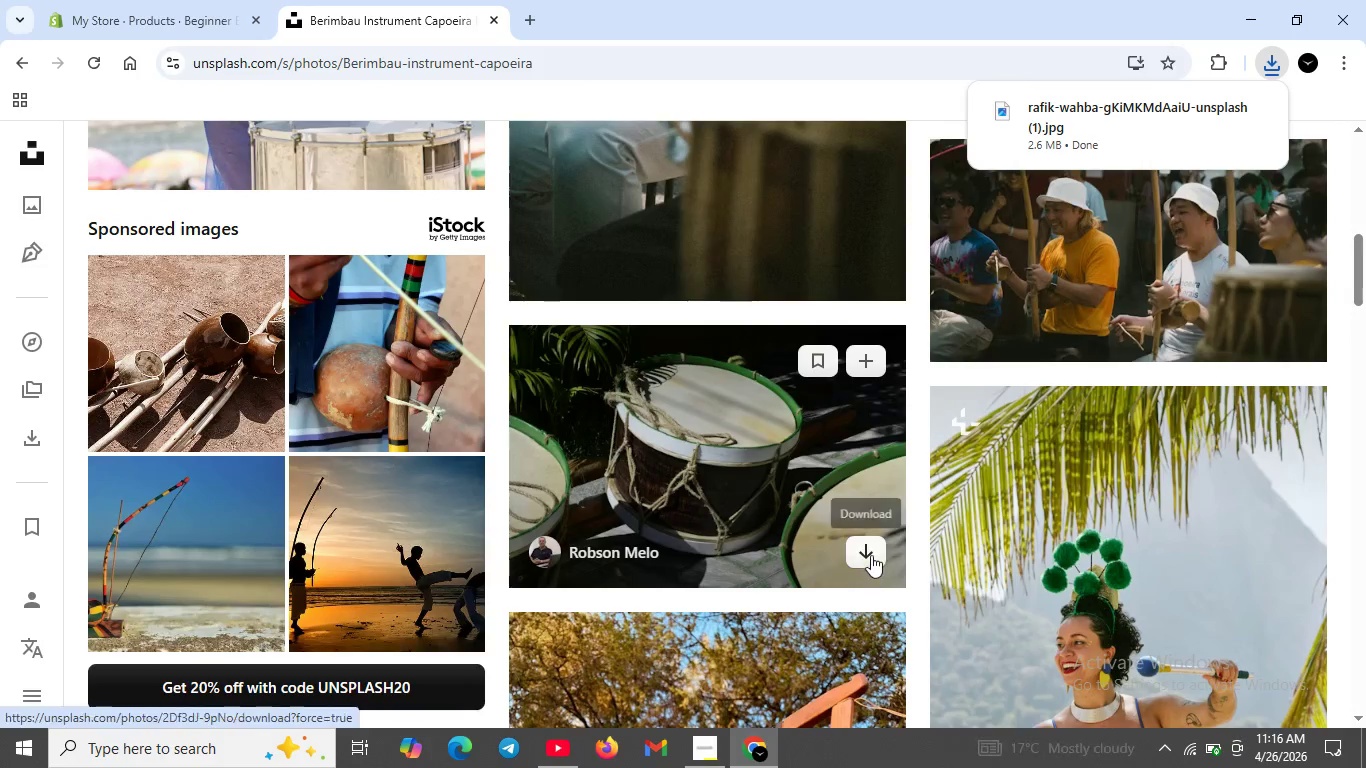 
left_click([871, 555])
 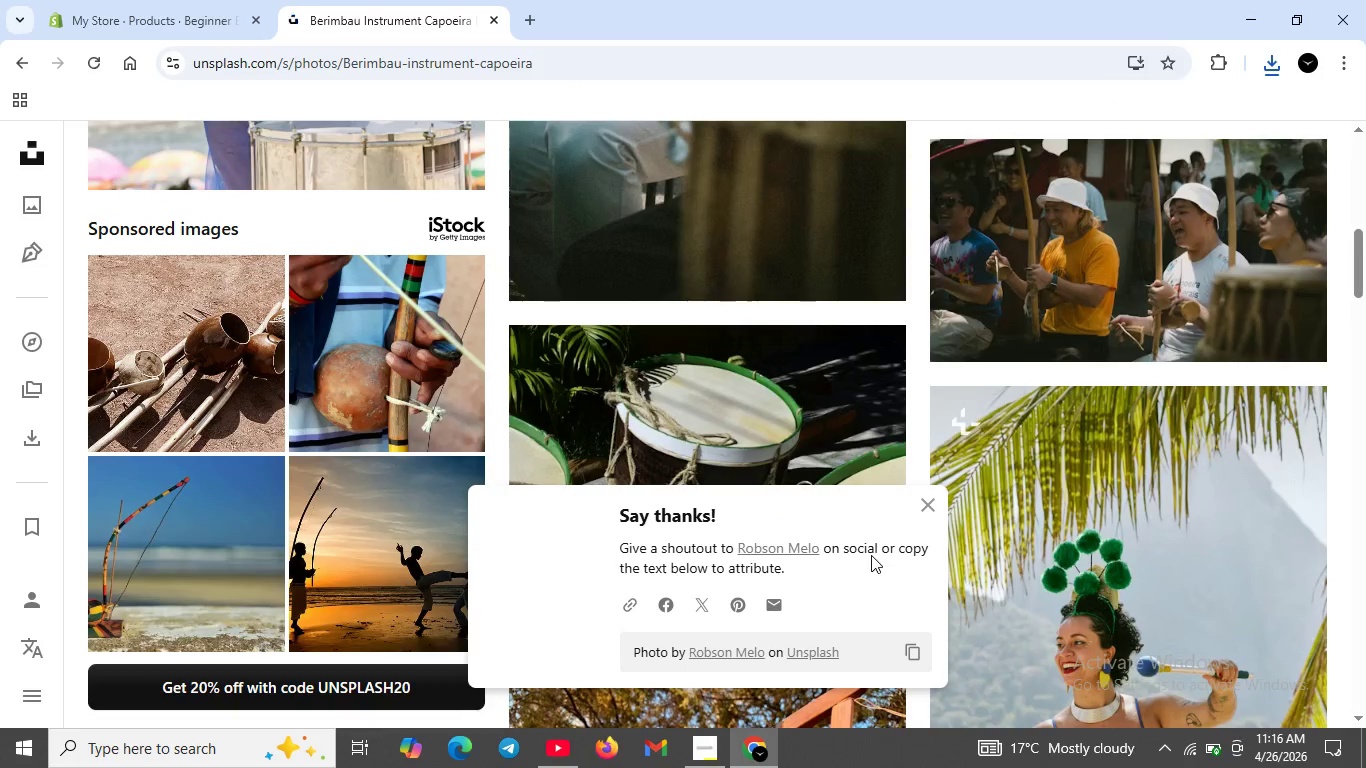 
scroll: coordinate [871, 555], scroll_direction: down, amount: 4.0
 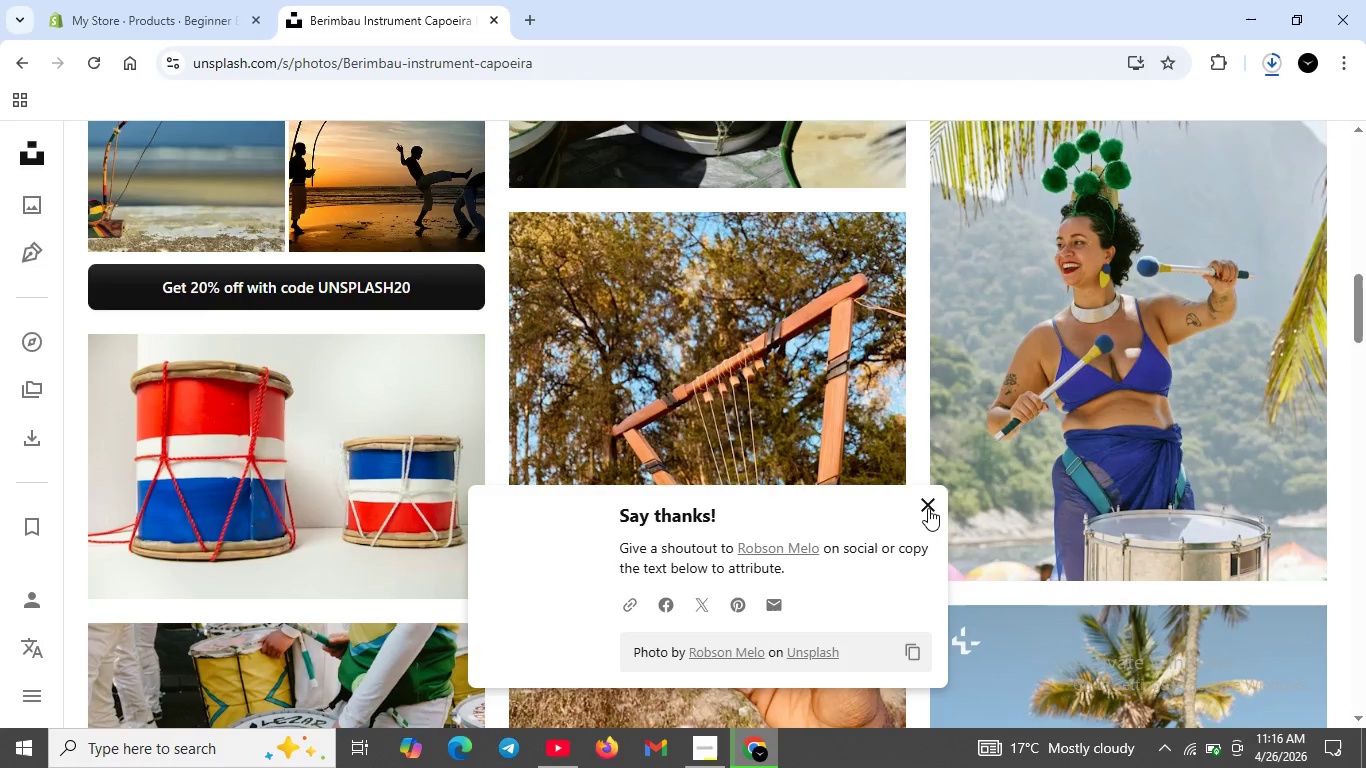 
left_click([928, 508])
 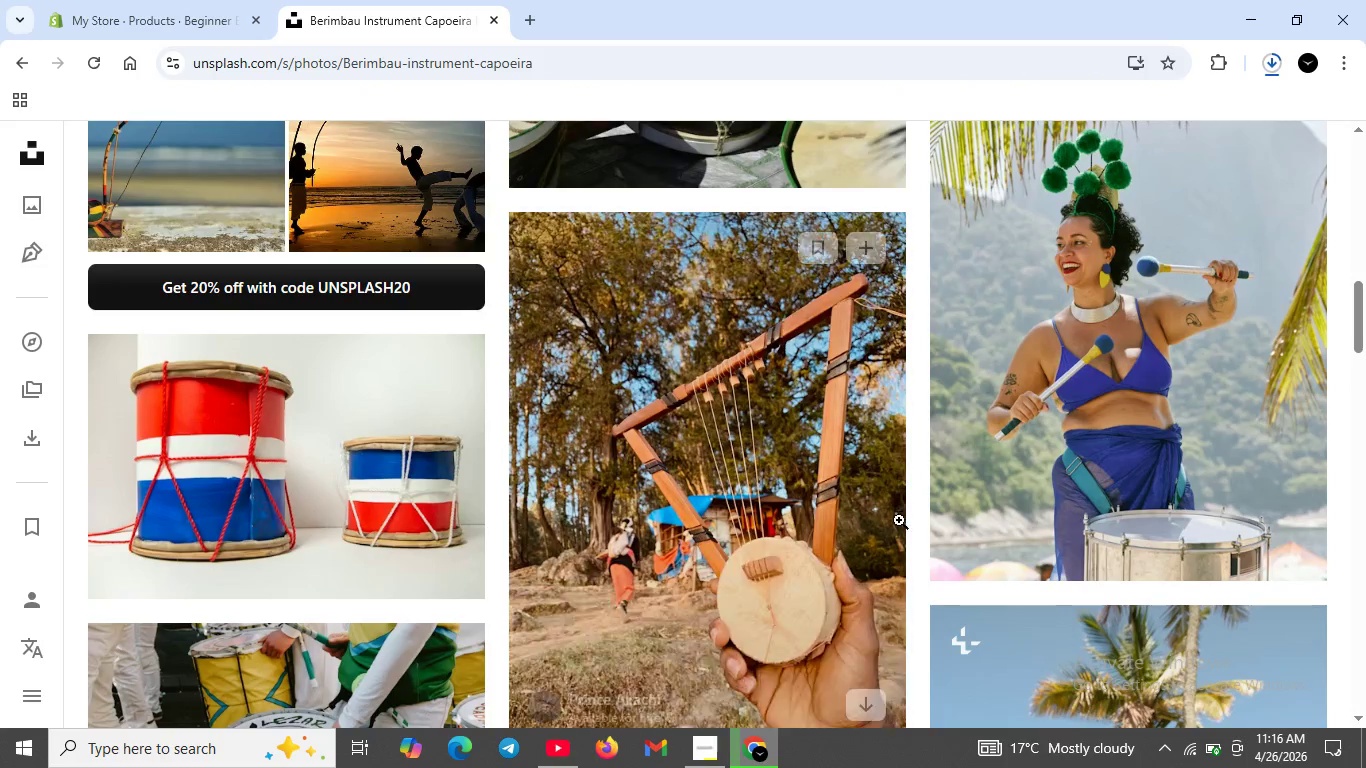 
scroll: coordinate [881, 529], scroll_direction: down, amount: 3.0
 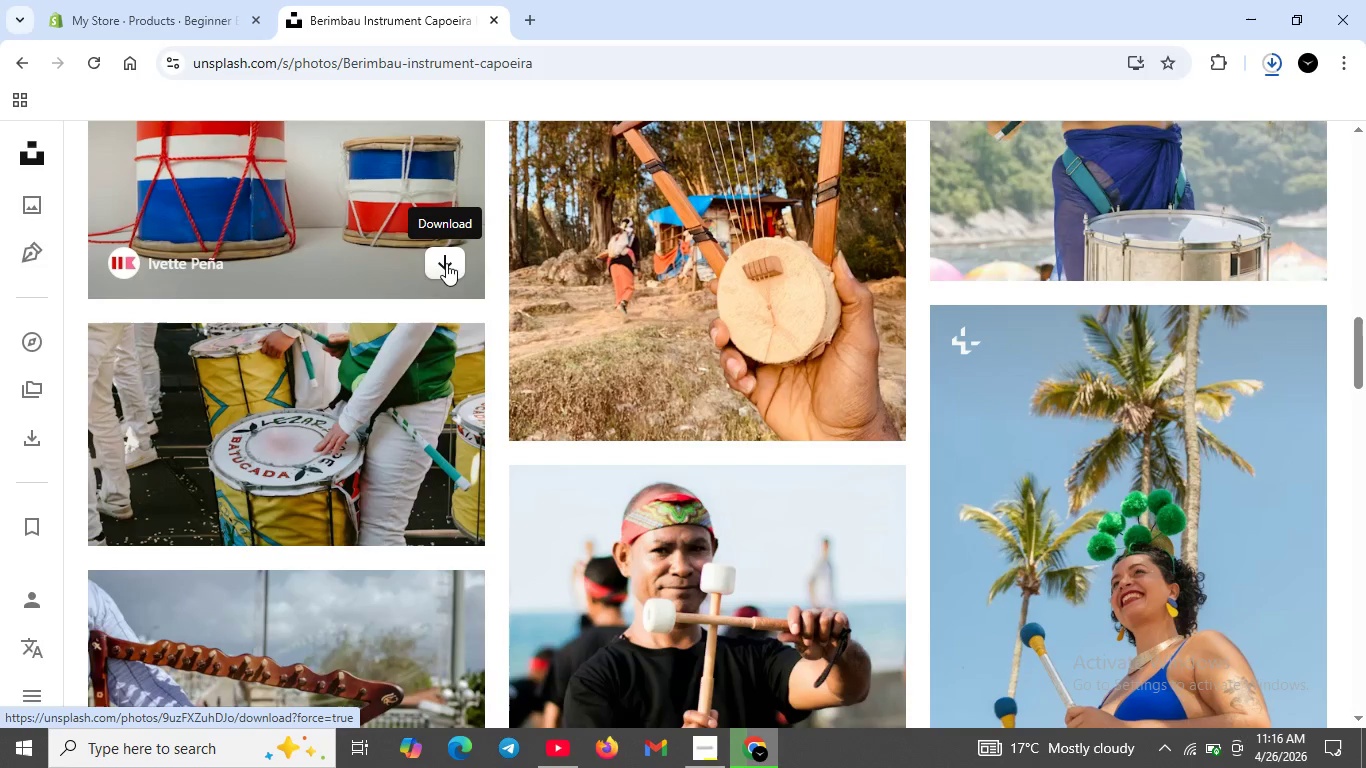 
left_click([446, 263])
 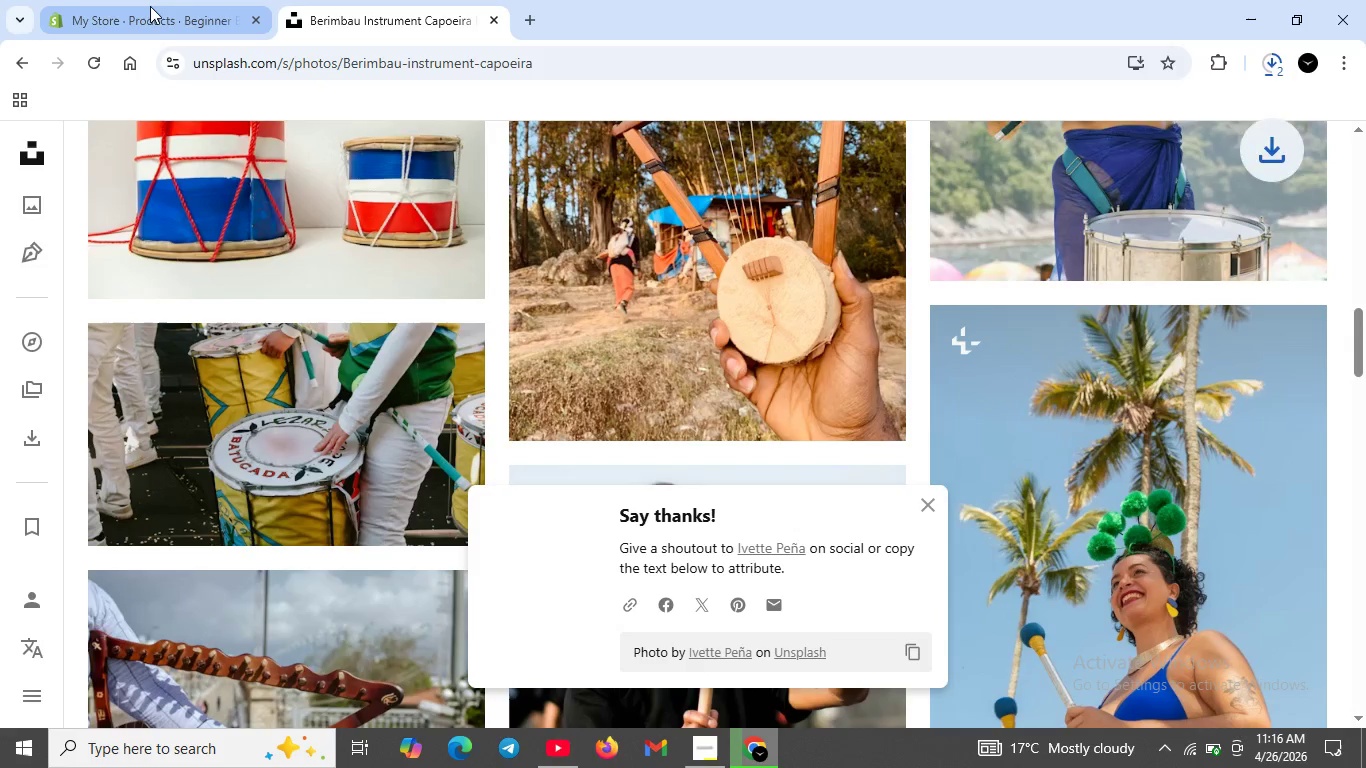 
left_click([150, 6])
 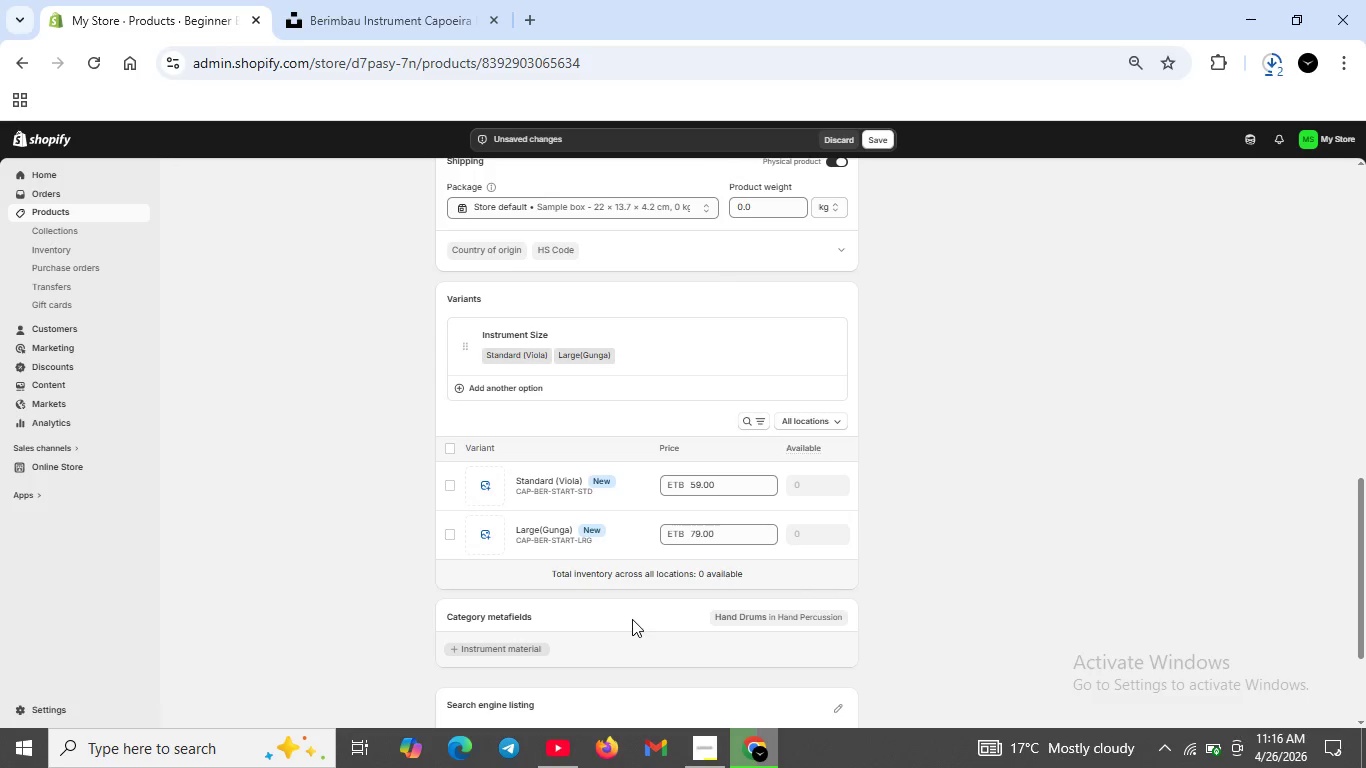 
wait(14.33)
 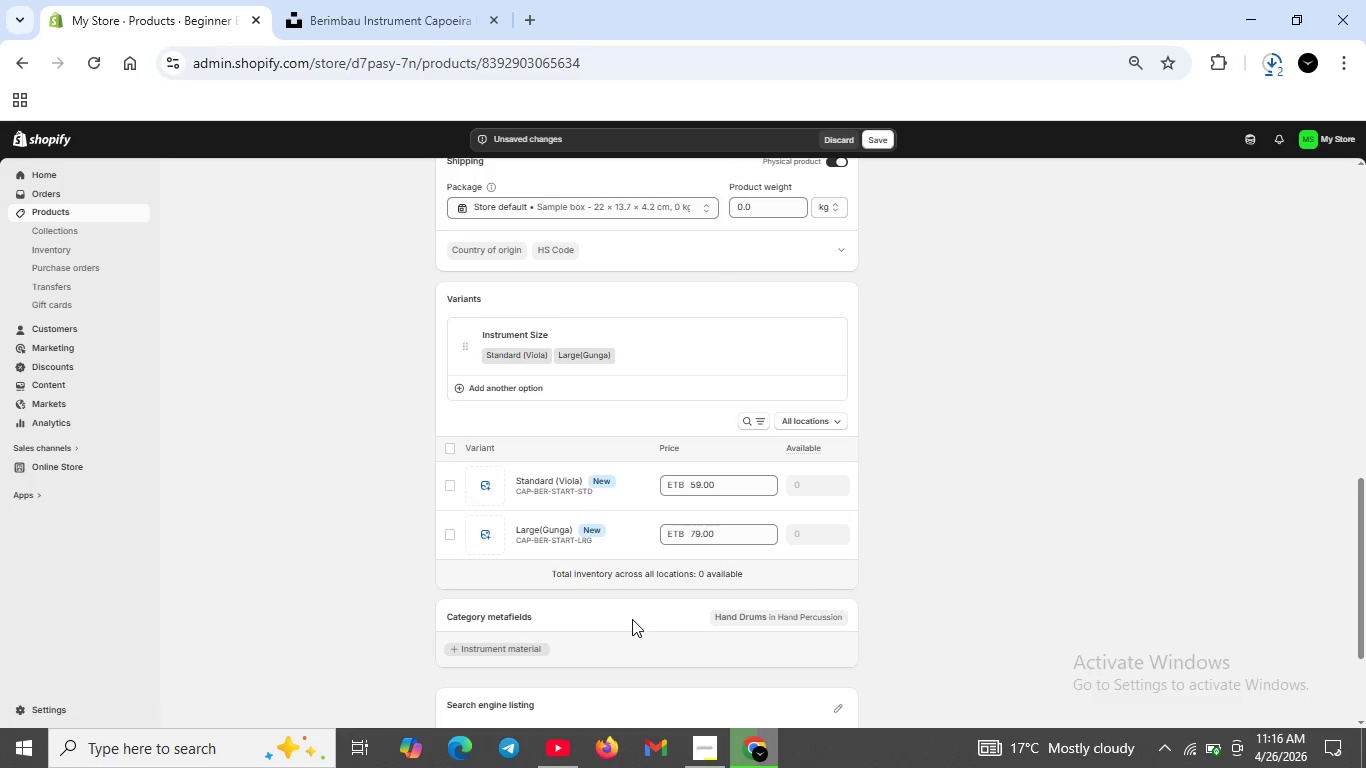 
scroll: coordinate [710, 576], scroll_direction: down, amount: 5.0
 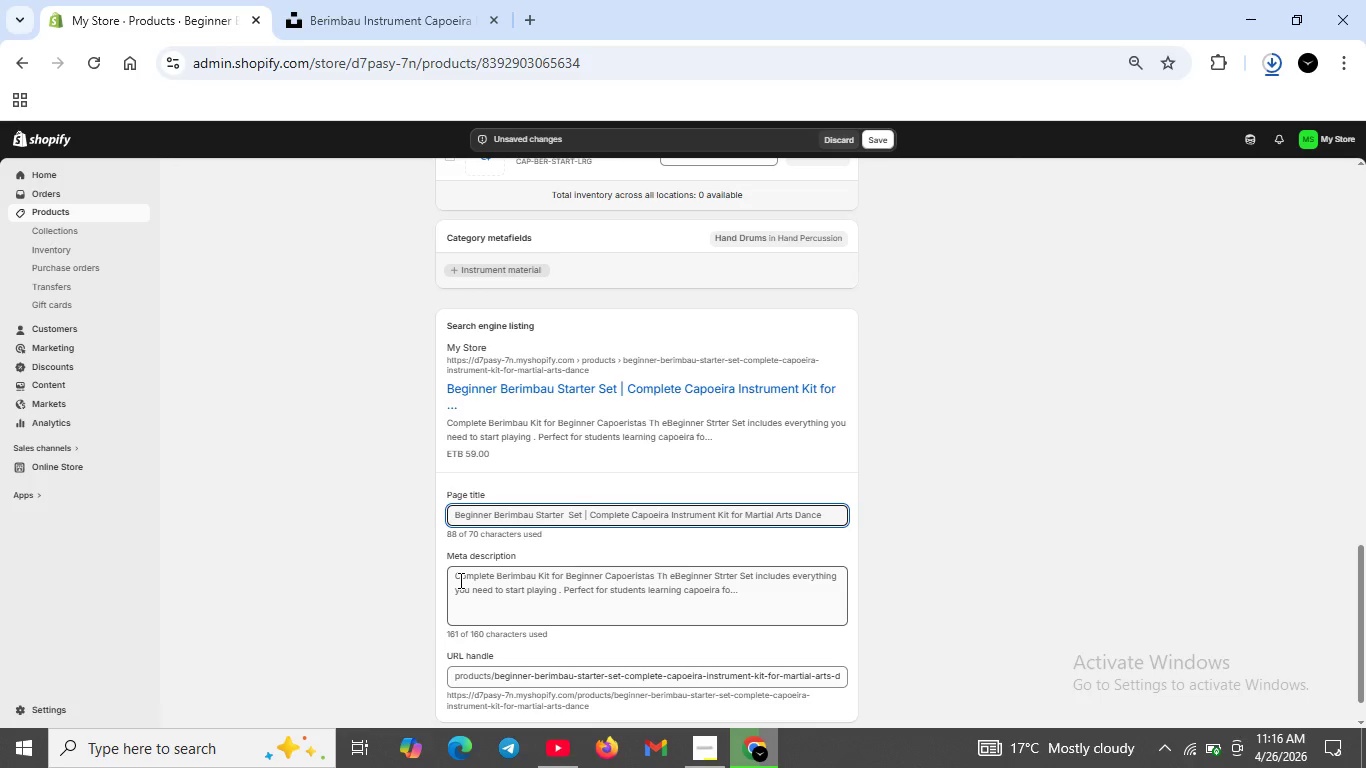 
left_click([459, 580])
 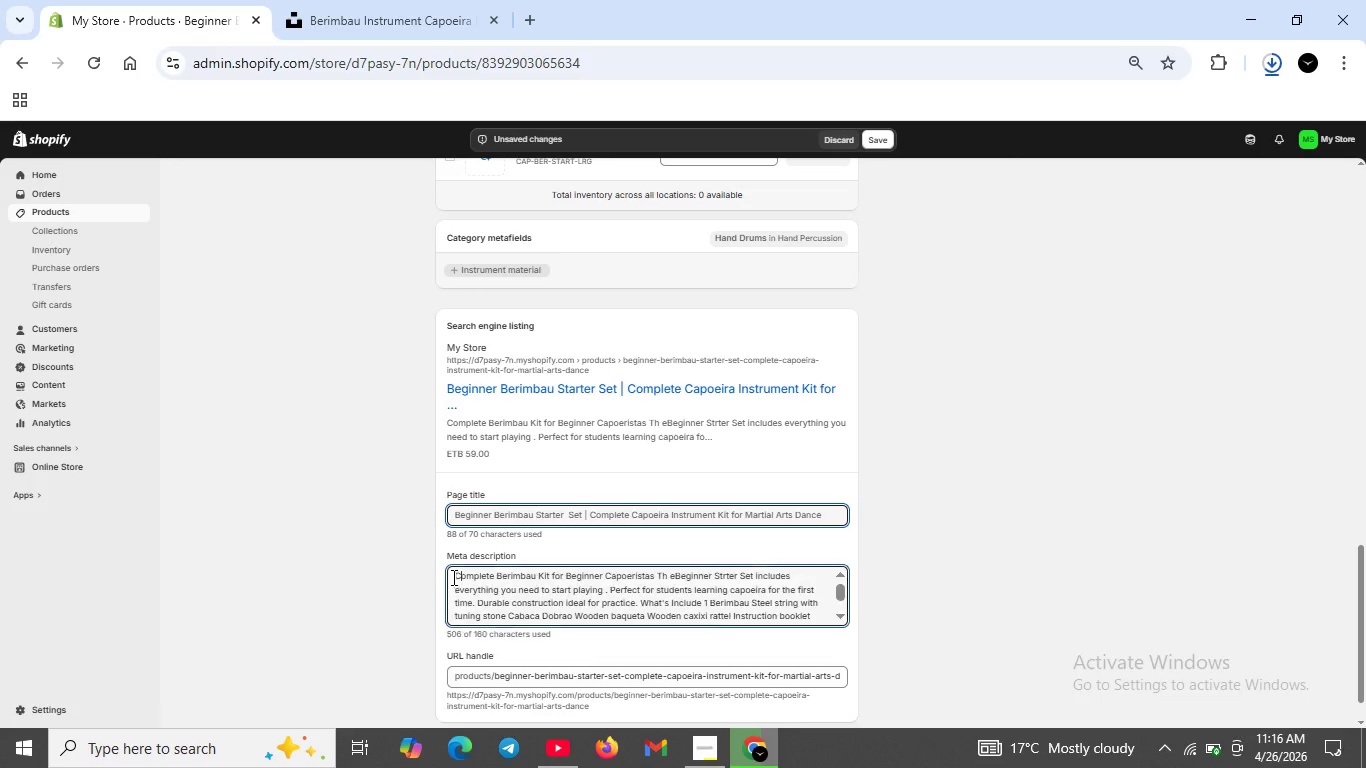 
left_click_drag(start_coordinate=[452, 577], to_coordinate=[798, 655])
 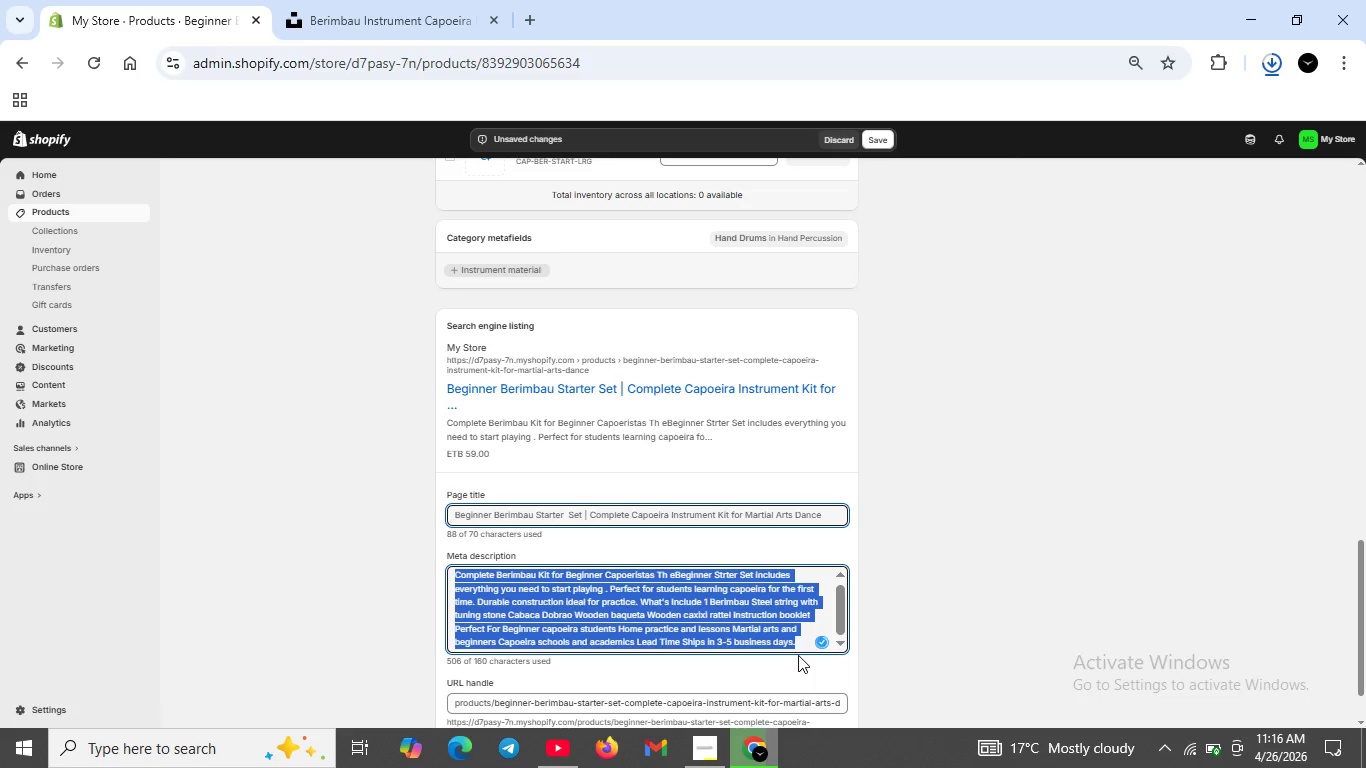 
key(Backspace)
type(Complete)
 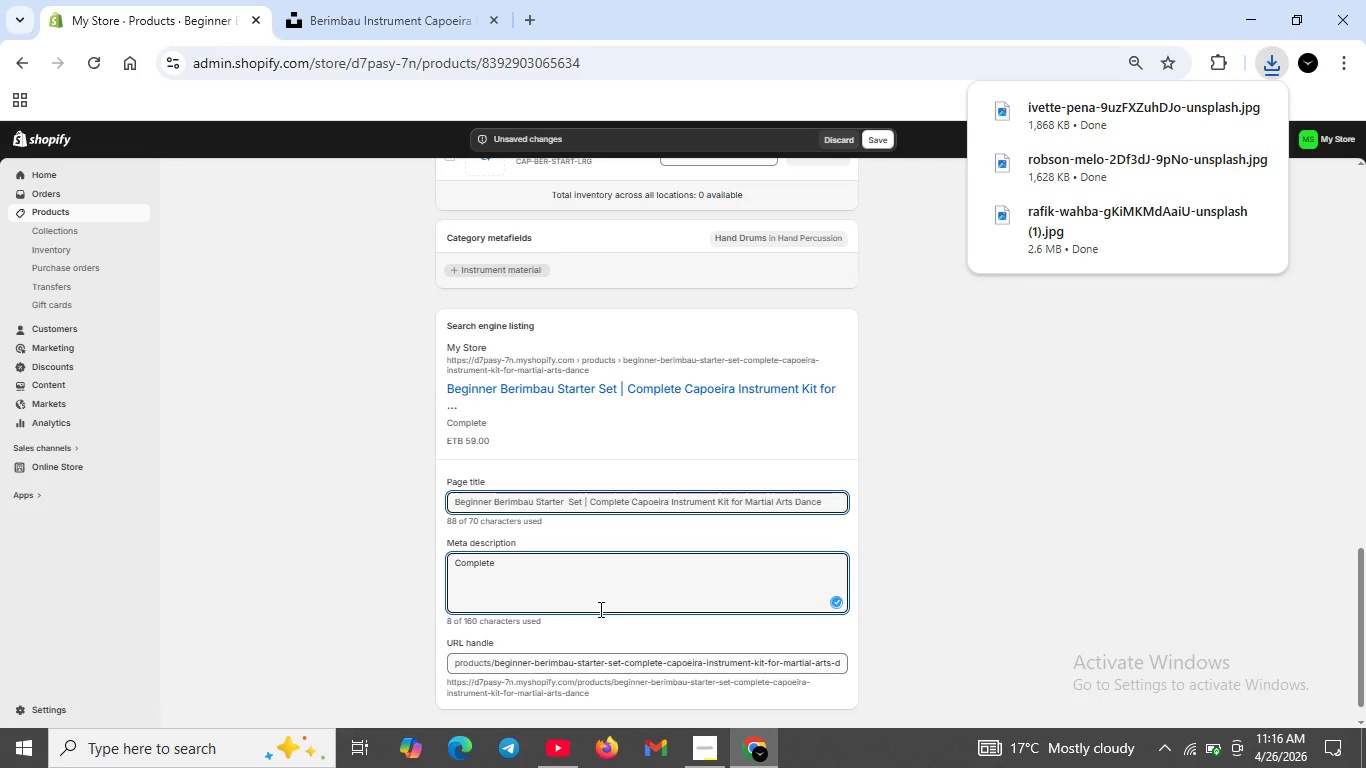 
type( beginner strater set for capoeira martu)
key(Backspace)
type(ial art s)
key(Backspace)
key(Backspace)
type(s danv)
key(Backspace)
type(ce)
 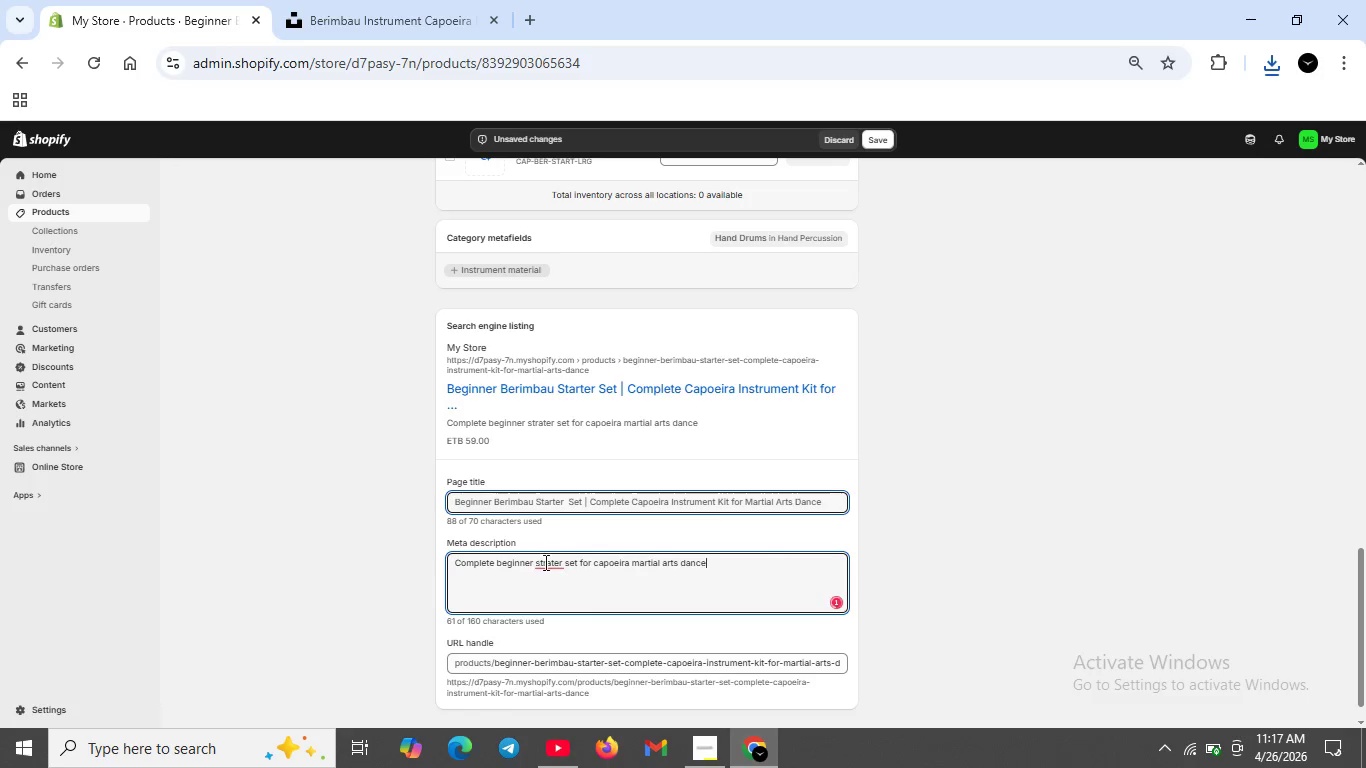 
left_click([547, 563])
 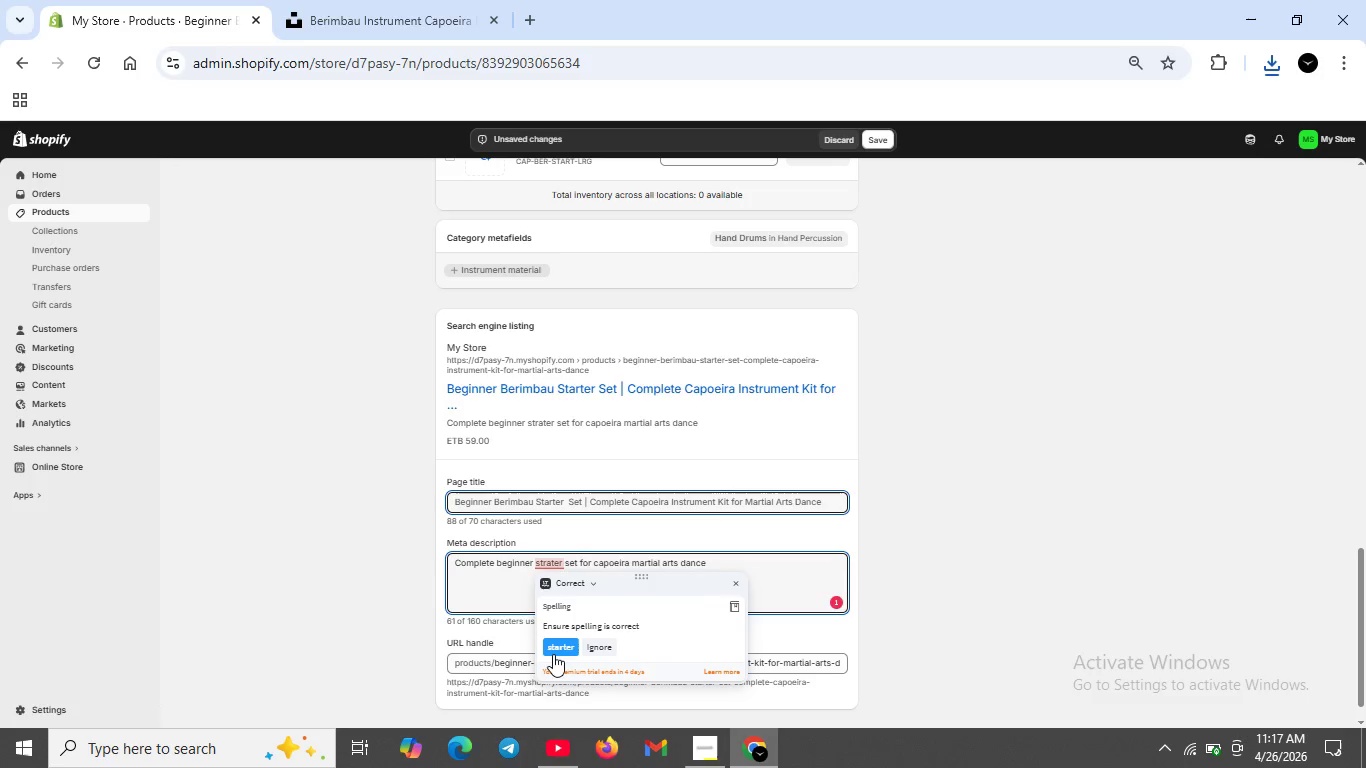 
left_click([553, 655])
 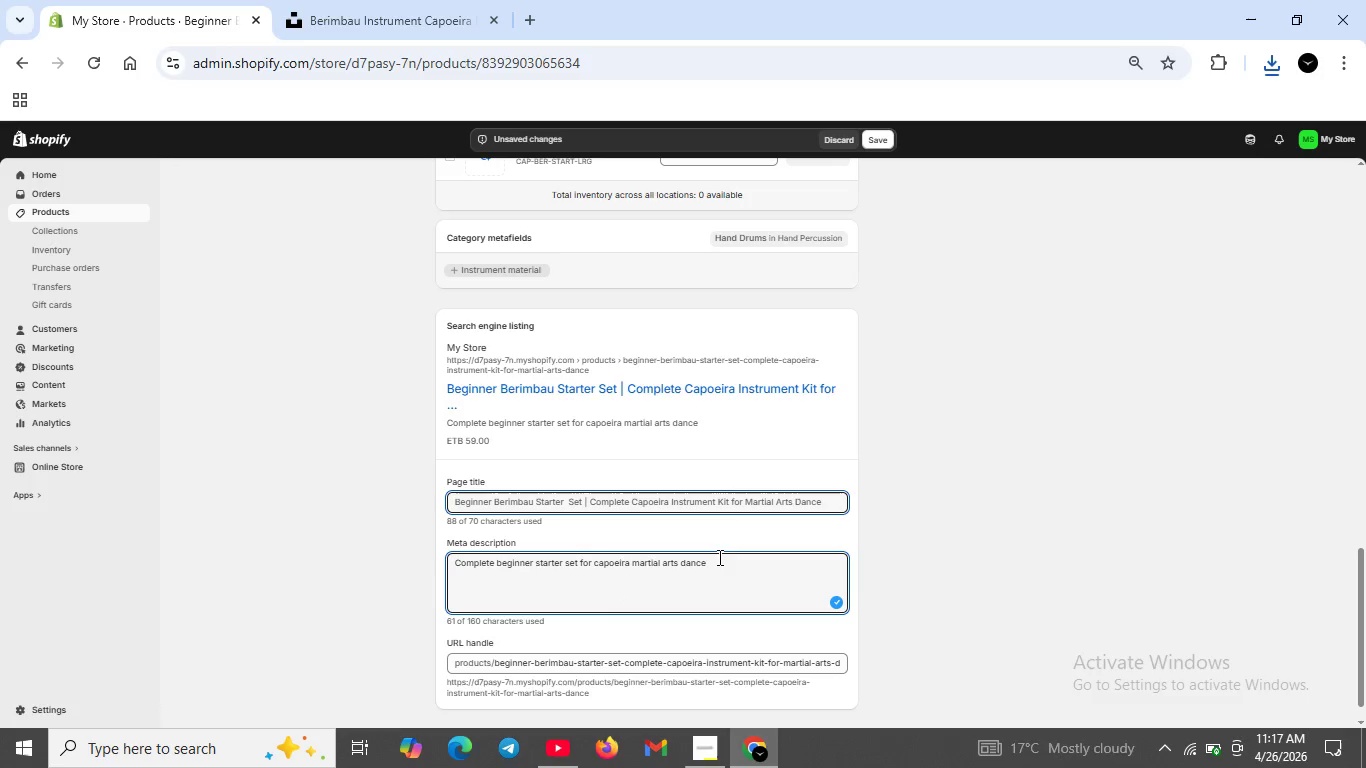 
left_click([717, 561])
 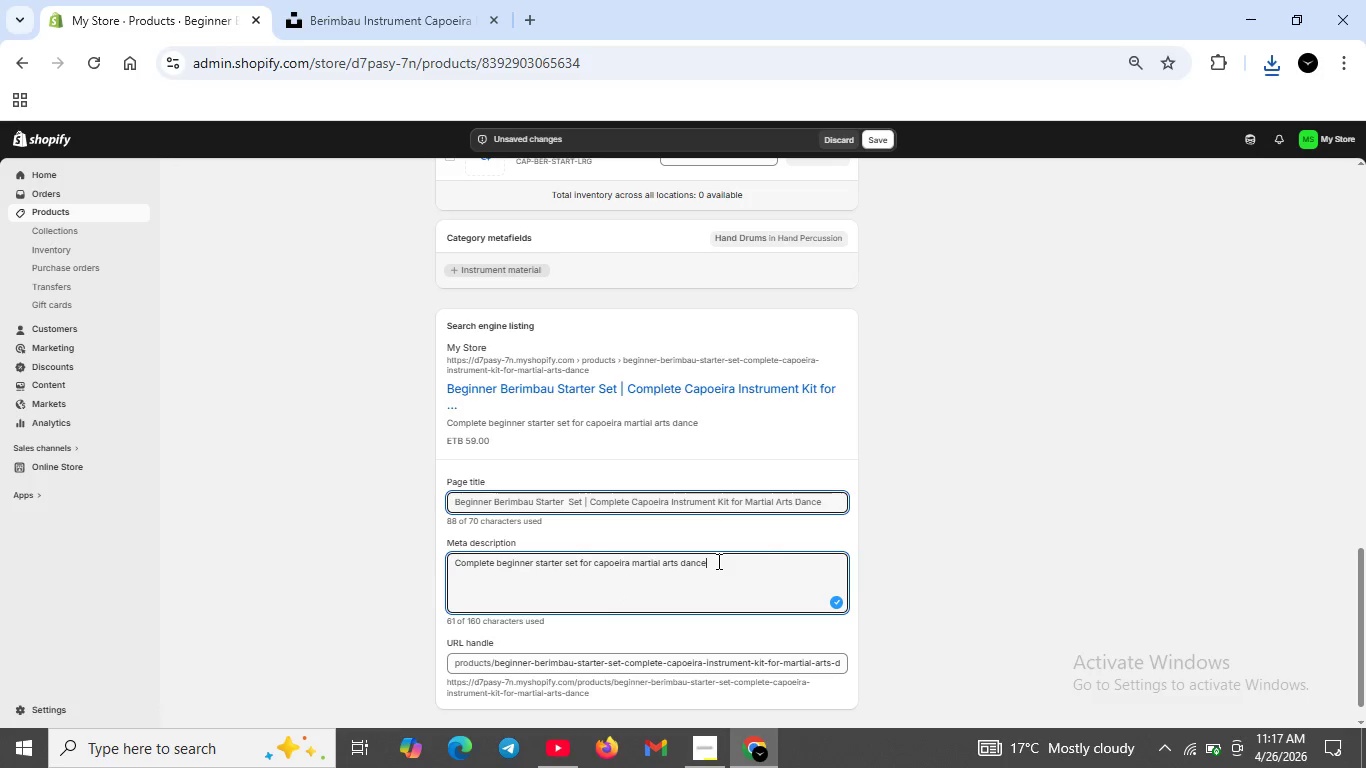 
type(. Sat)
key(Backspace)
key(Backspace)
type(tandard )
 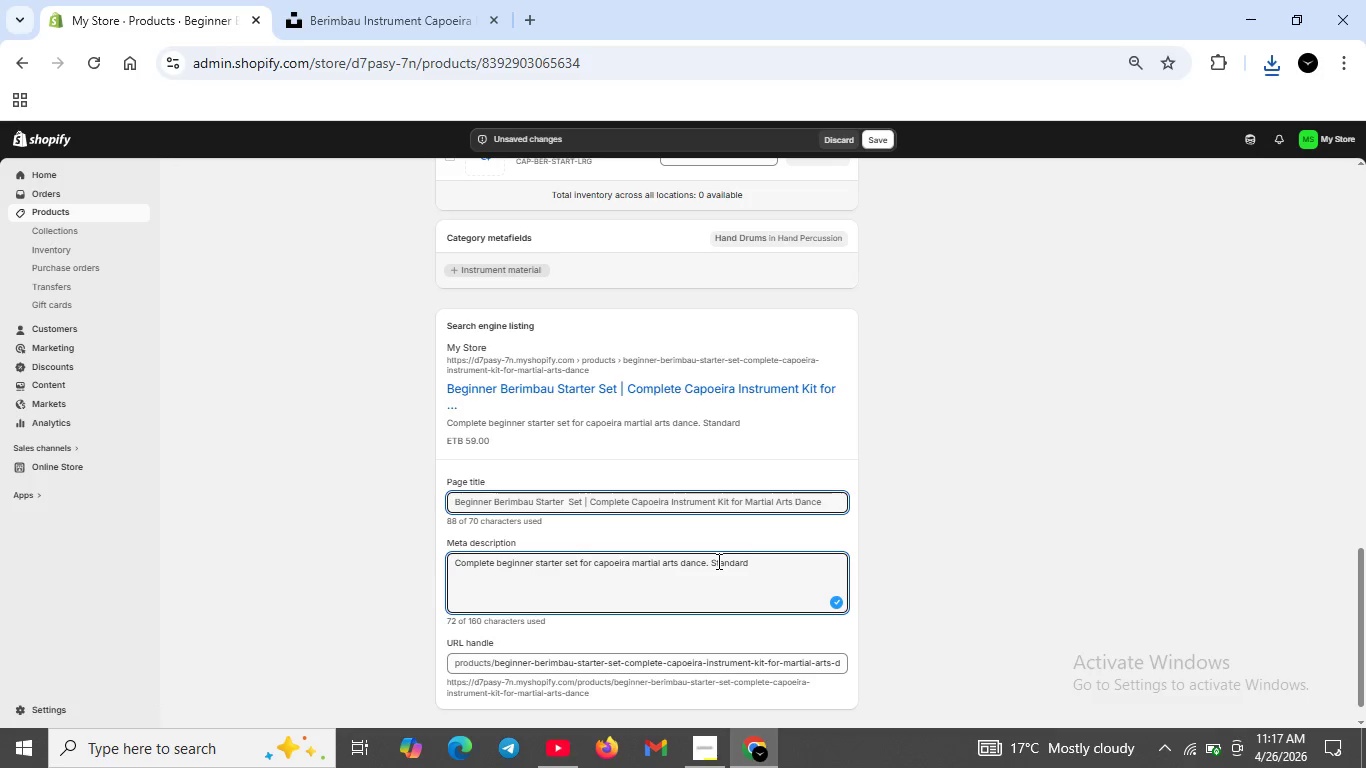 
type( or Large size includes caba)
 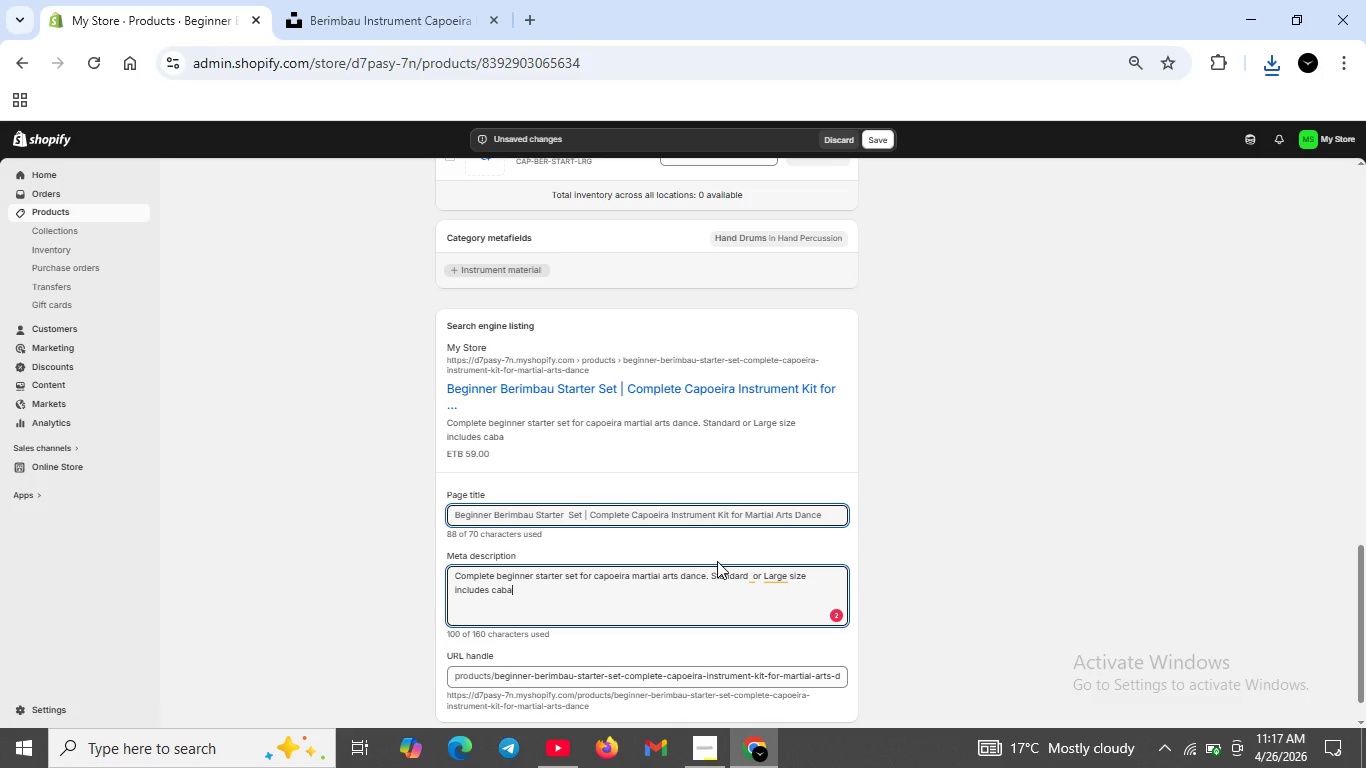 
type(ca , baqueta, caxixi and instruction booklet)
 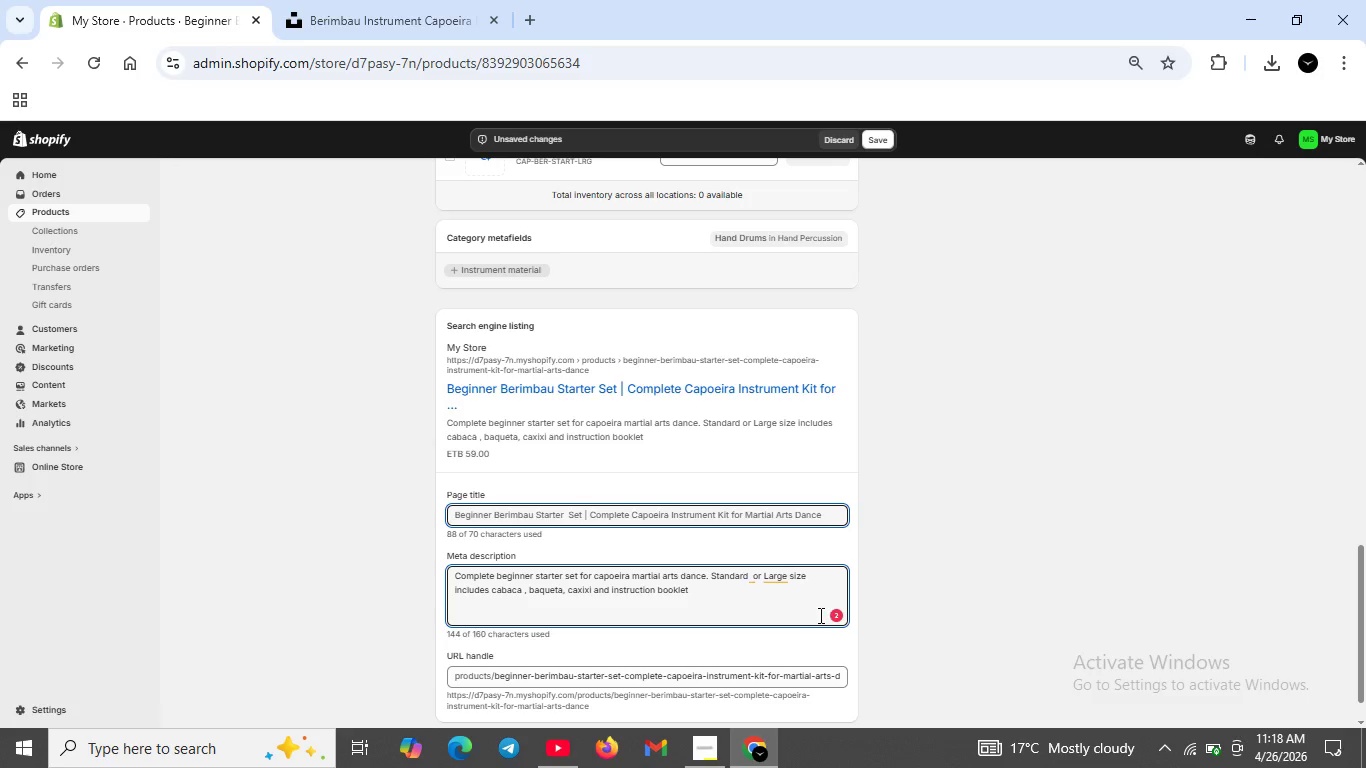 
left_click([841, 615])
 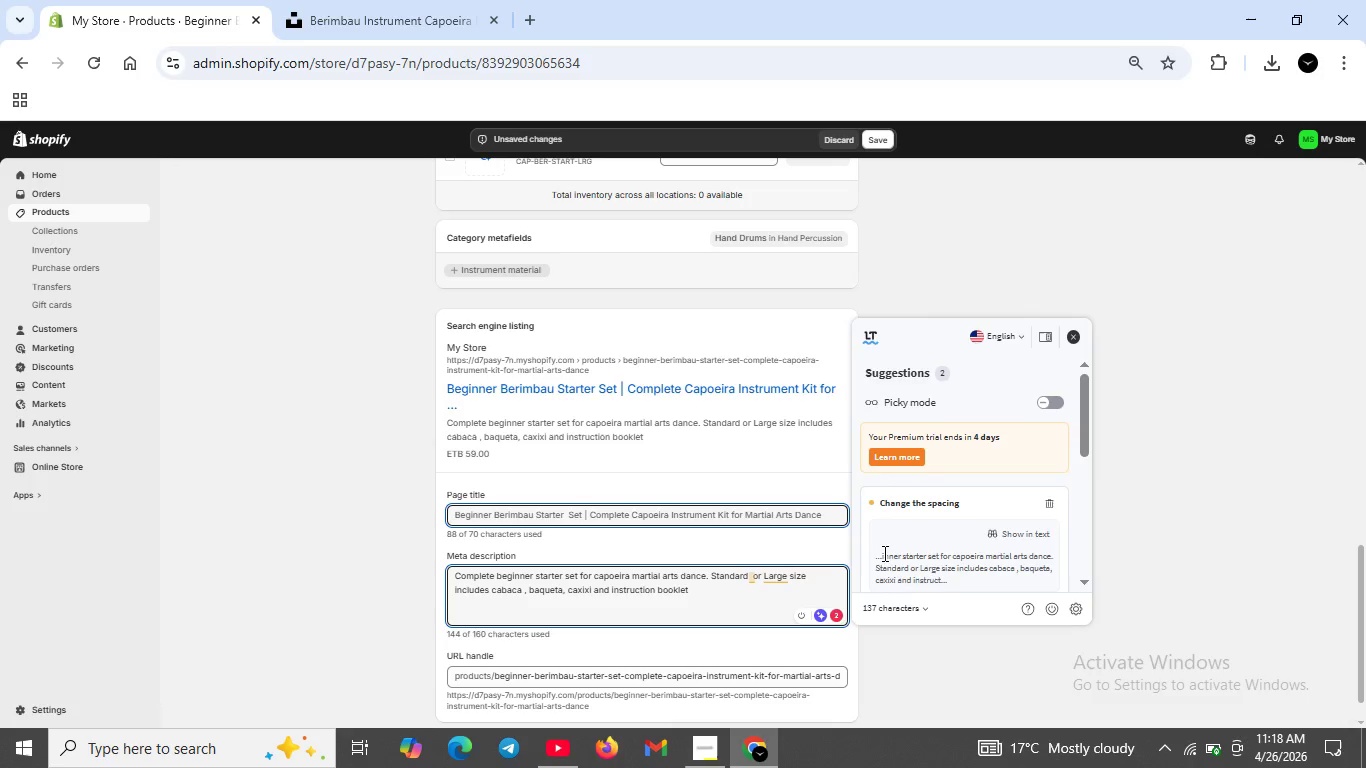 
scroll: coordinate [895, 549], scroll_direction: down, amount: 2.0
 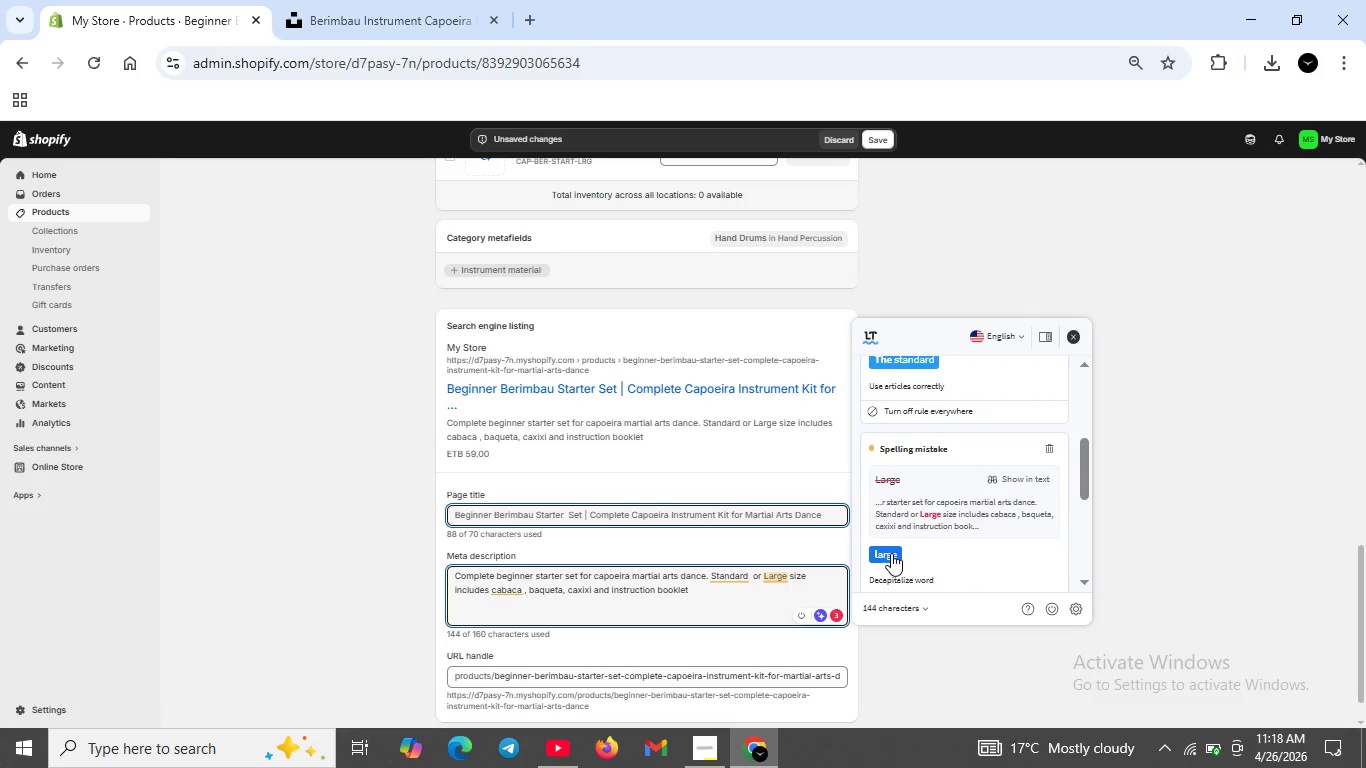 
left_click([891, 553])
 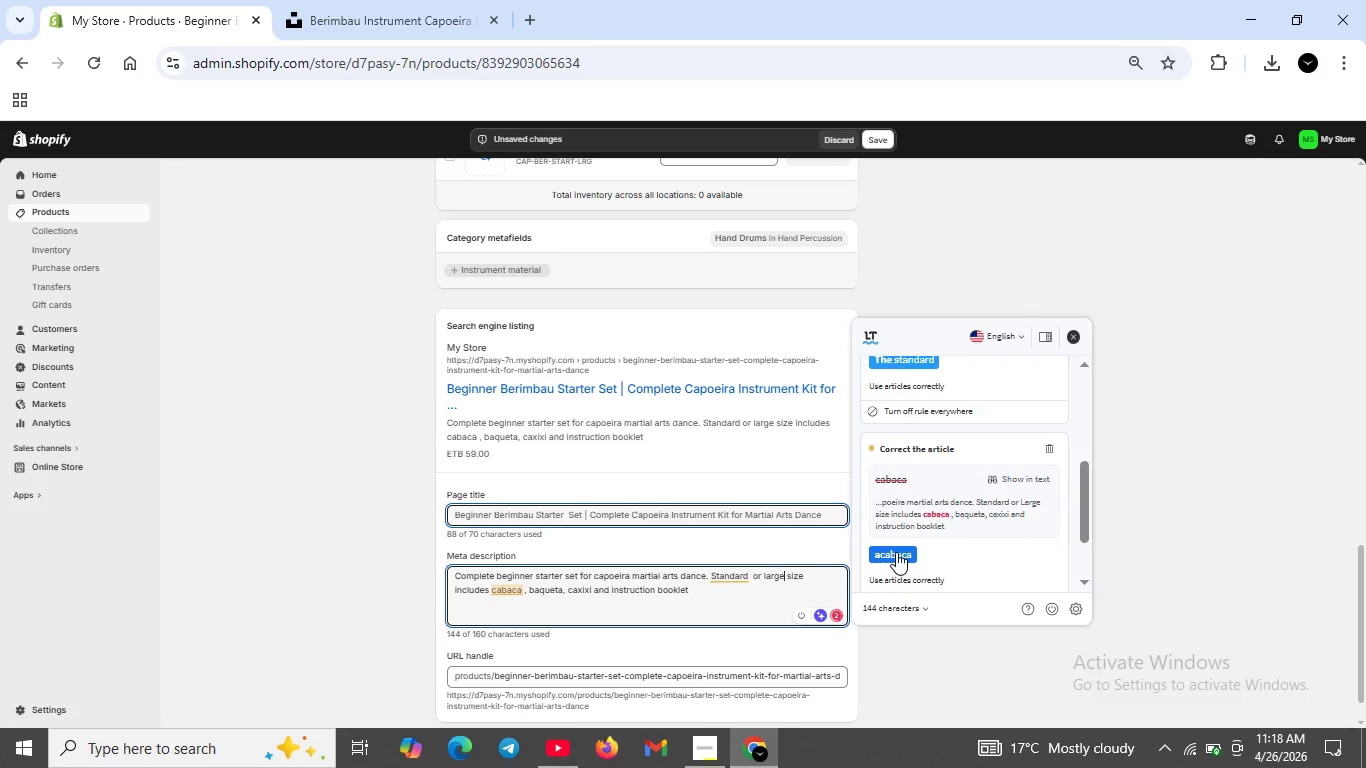 
left_click([896, 552])
 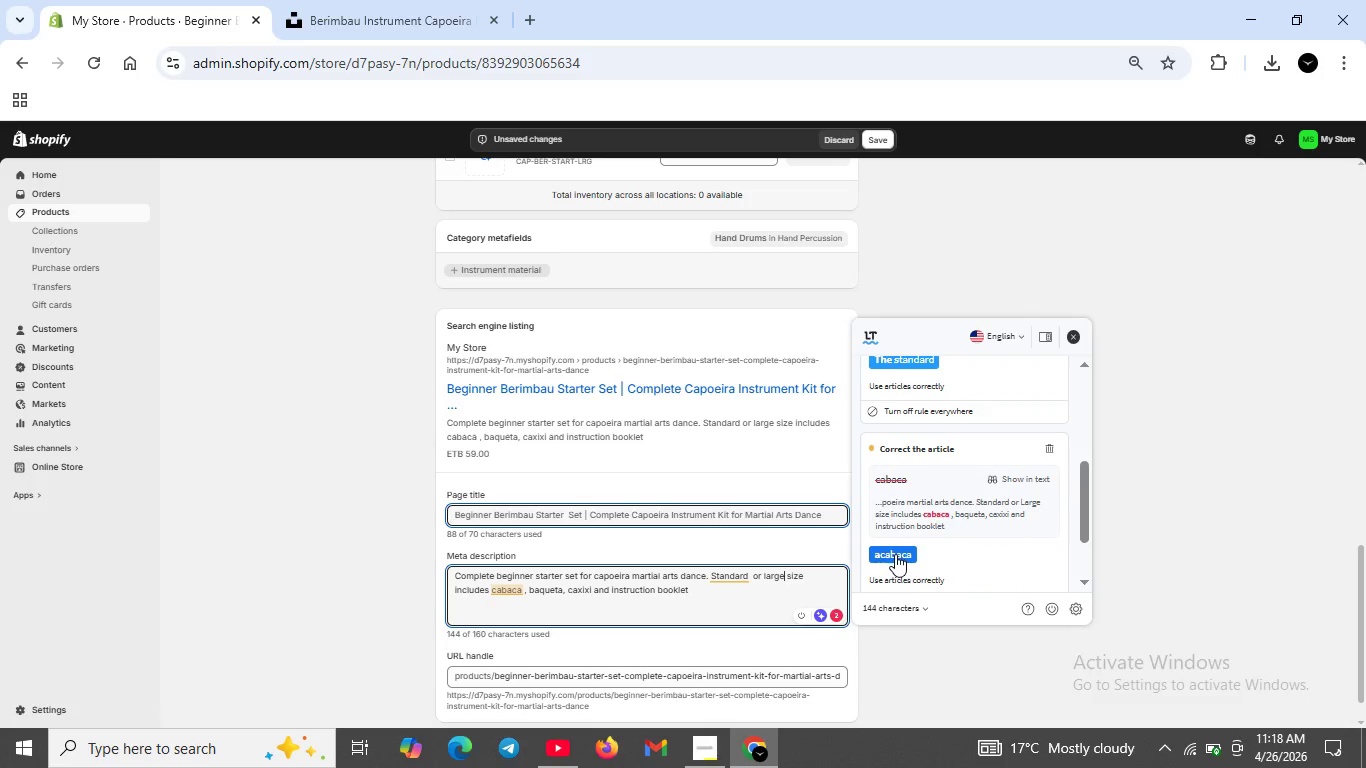 
left_click([895, 554])
 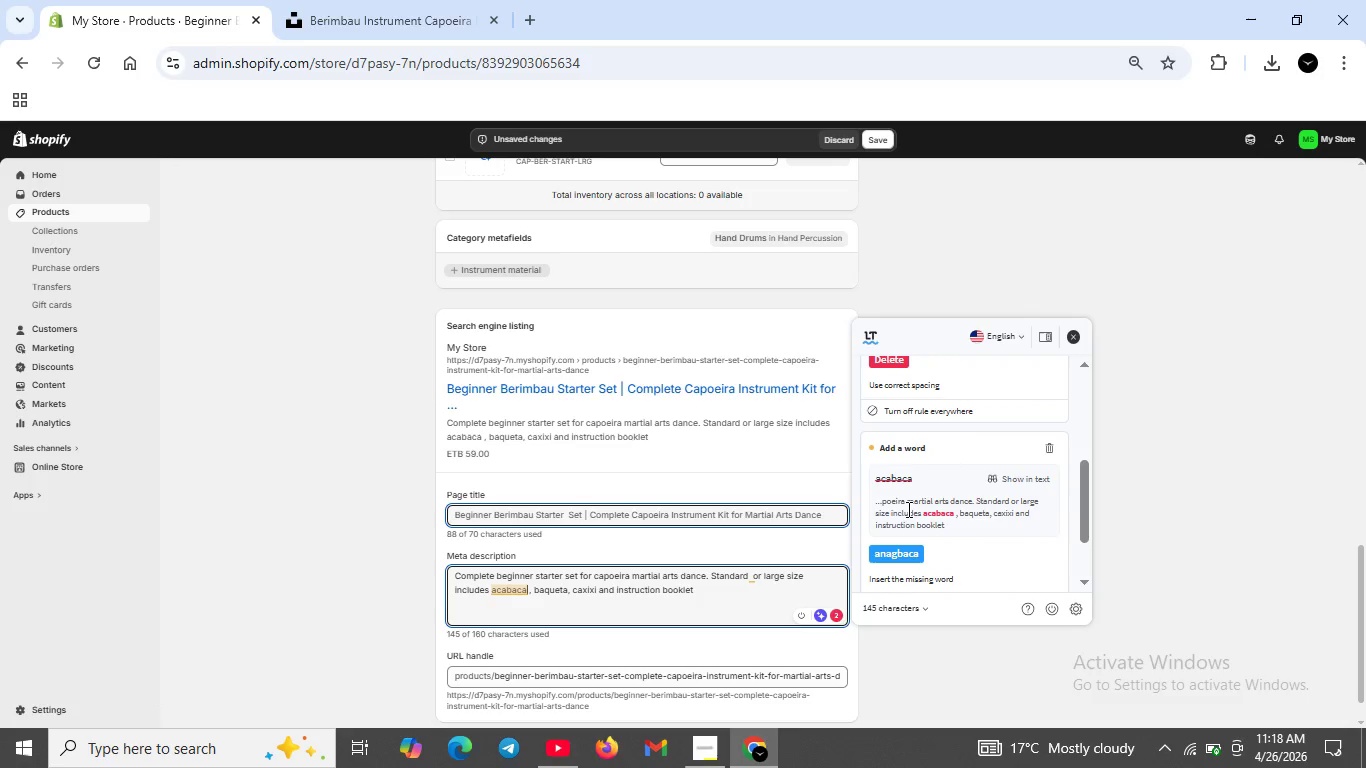 
left_click([907, 555])
 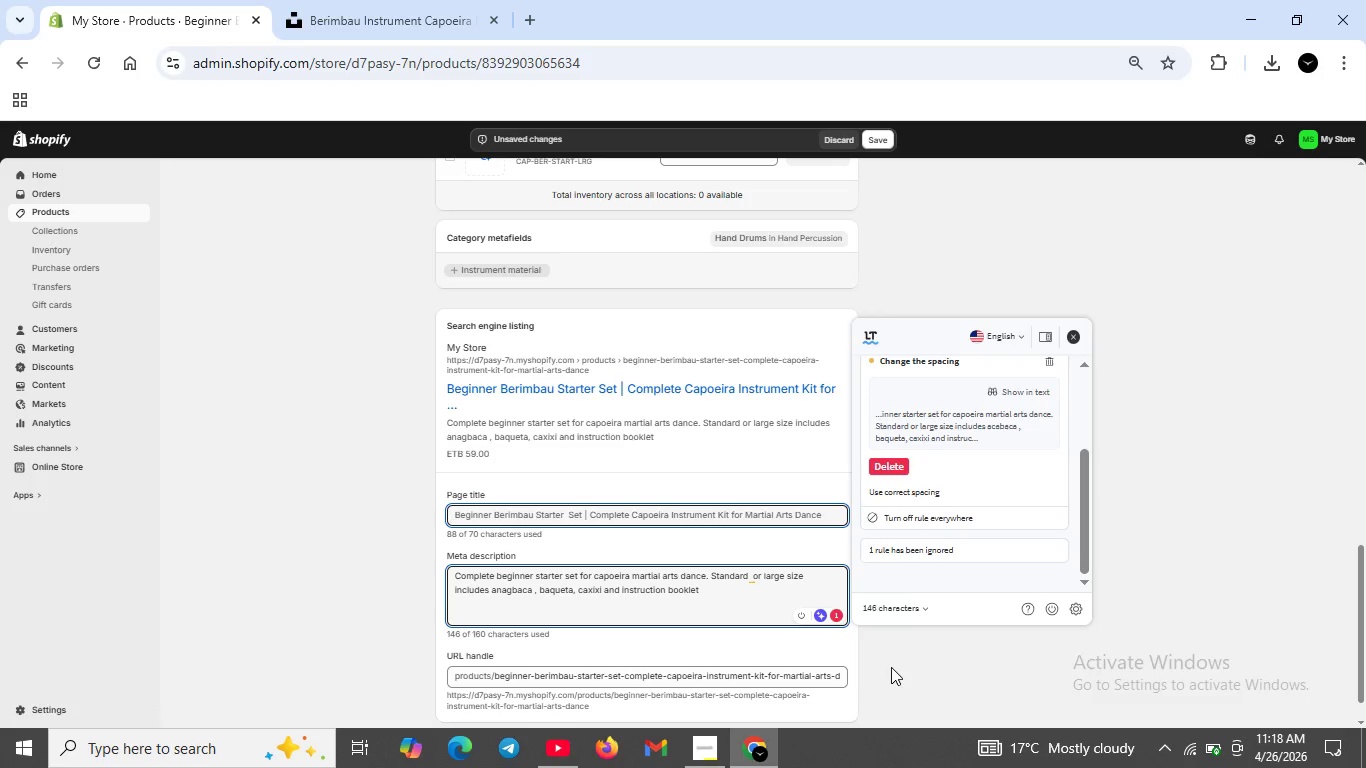 
wait(21.64)
 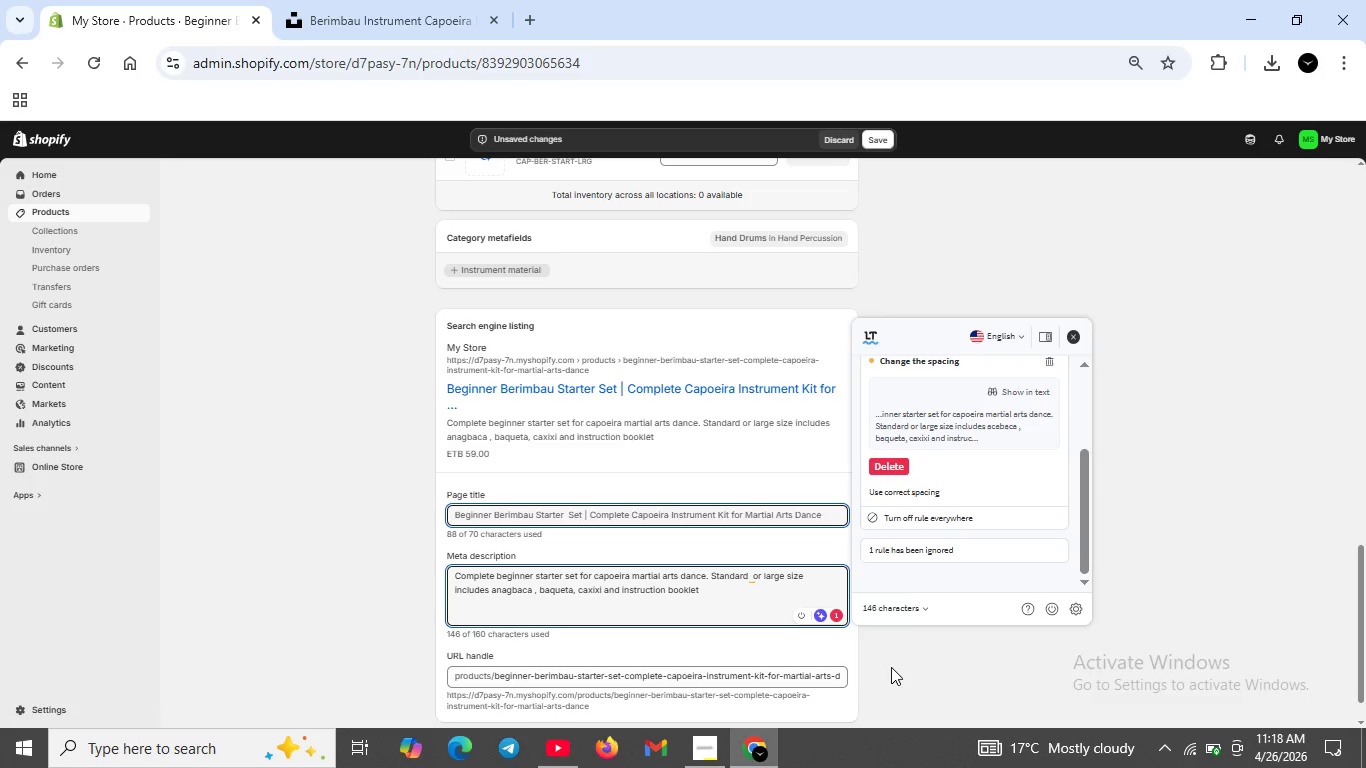 
left_click([880, 464])
 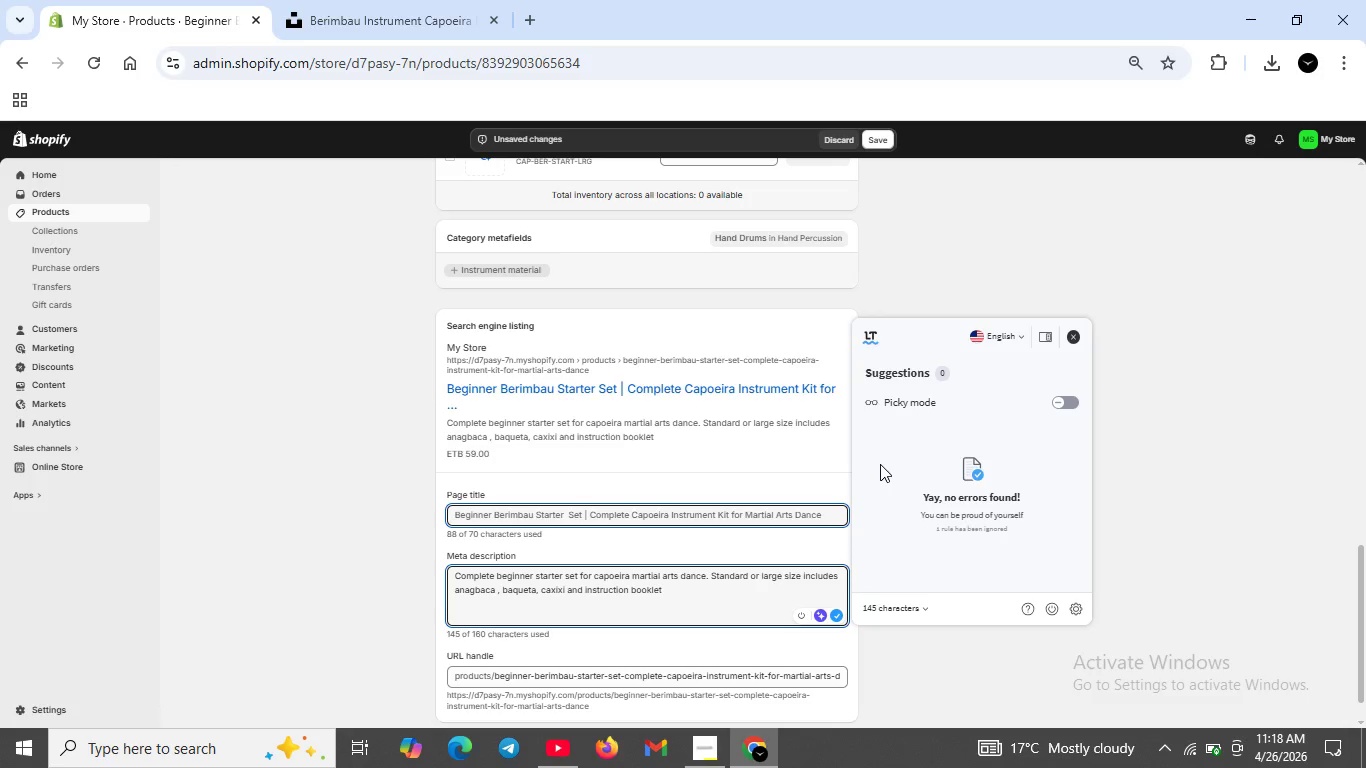 
wait(7.27)
 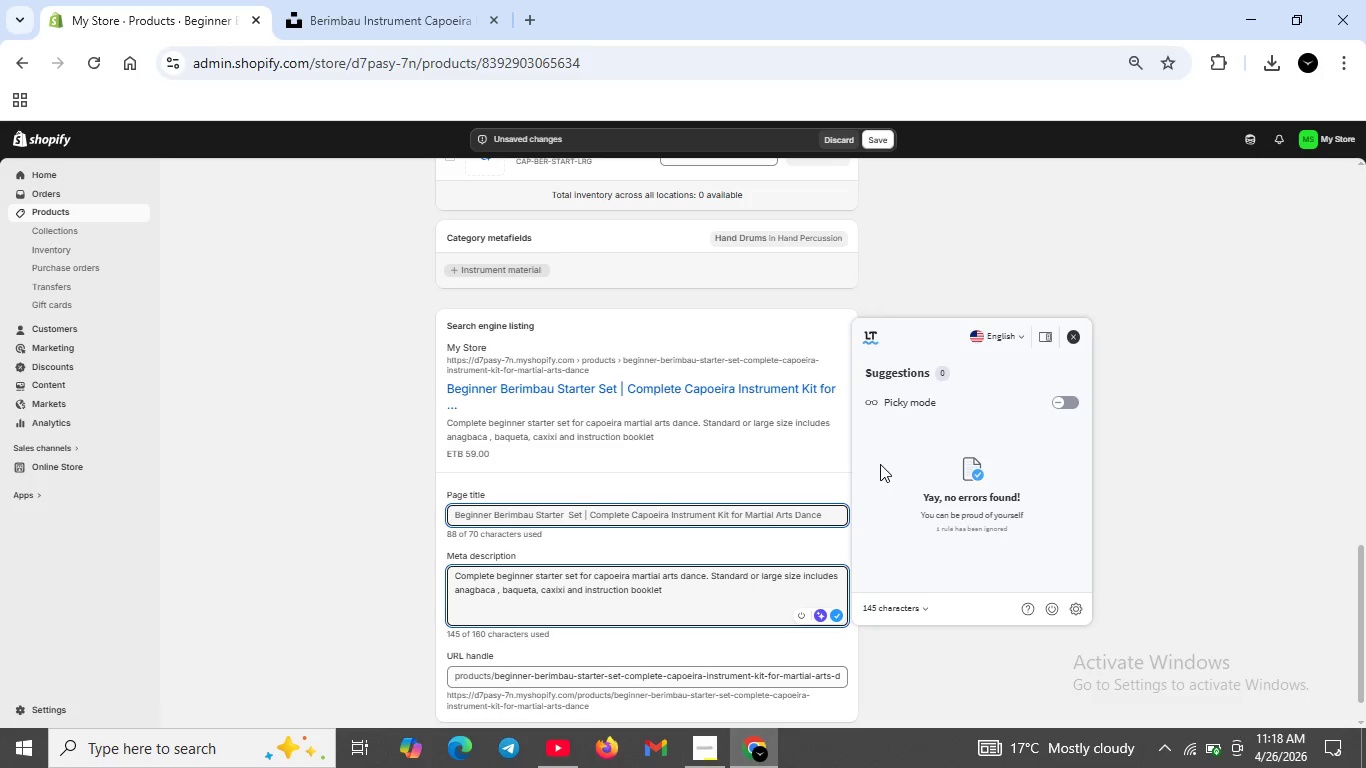 
left_click([796, 473])
 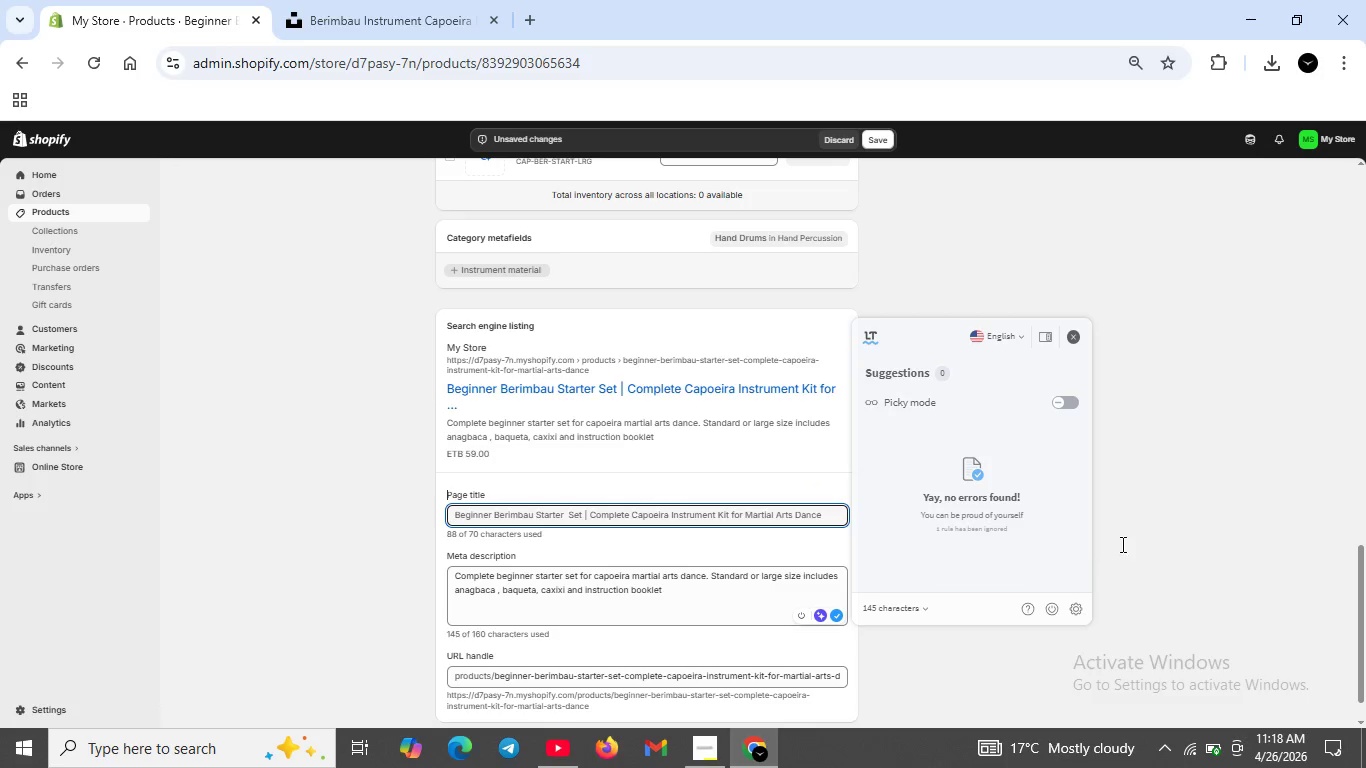 
left_click([1123, 544])
 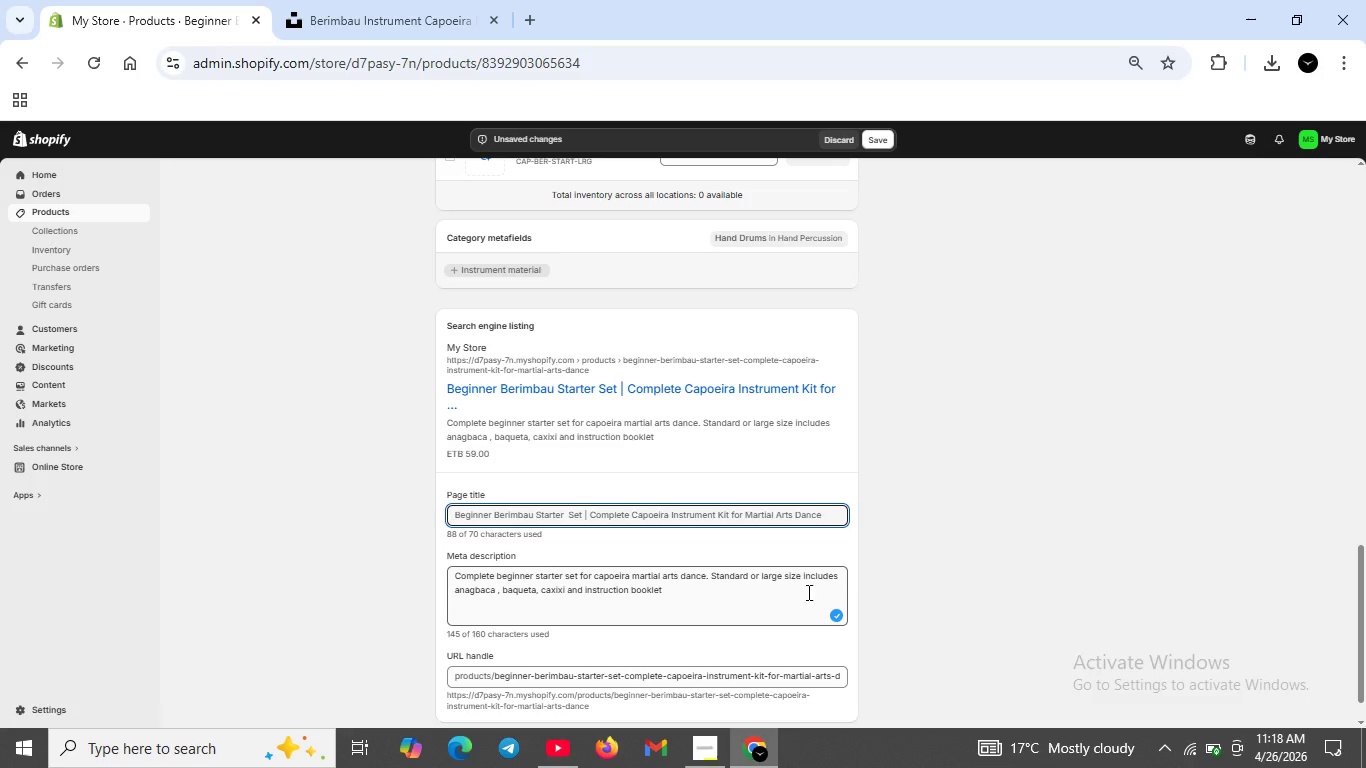 
scroll: coordinate [748, 610], scroll_direction: down, amount: 1.0
 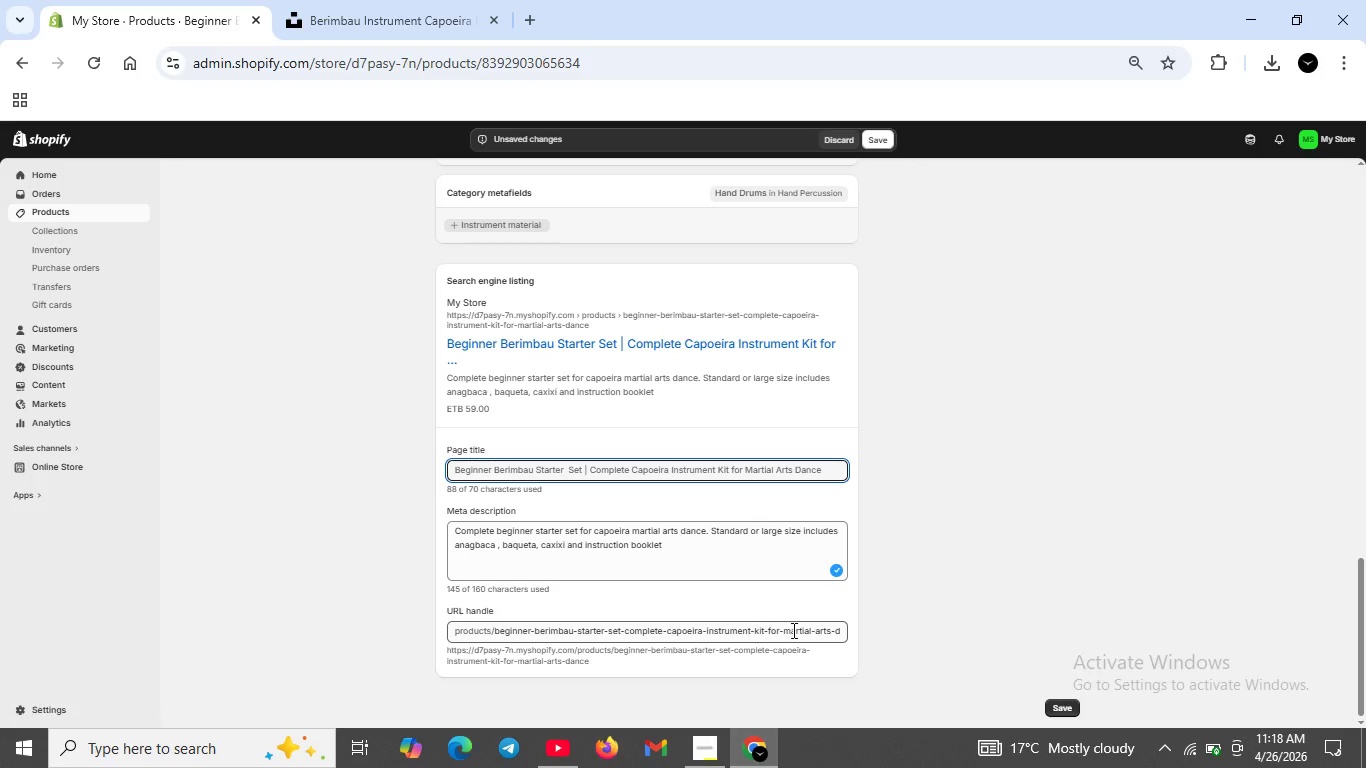 
scroll: coordinate [736, 560], scroll_direction: up, amount: 2.0
 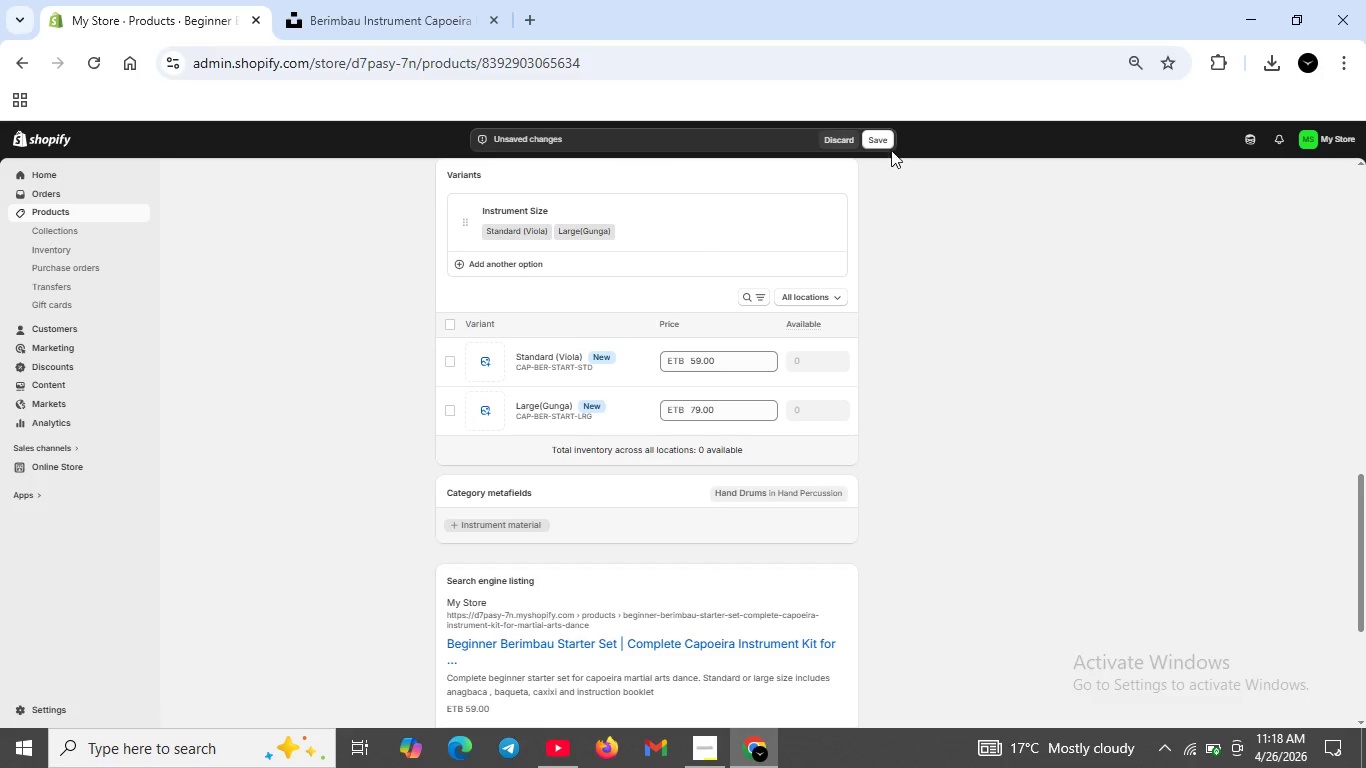 
left_click([887, 140])
 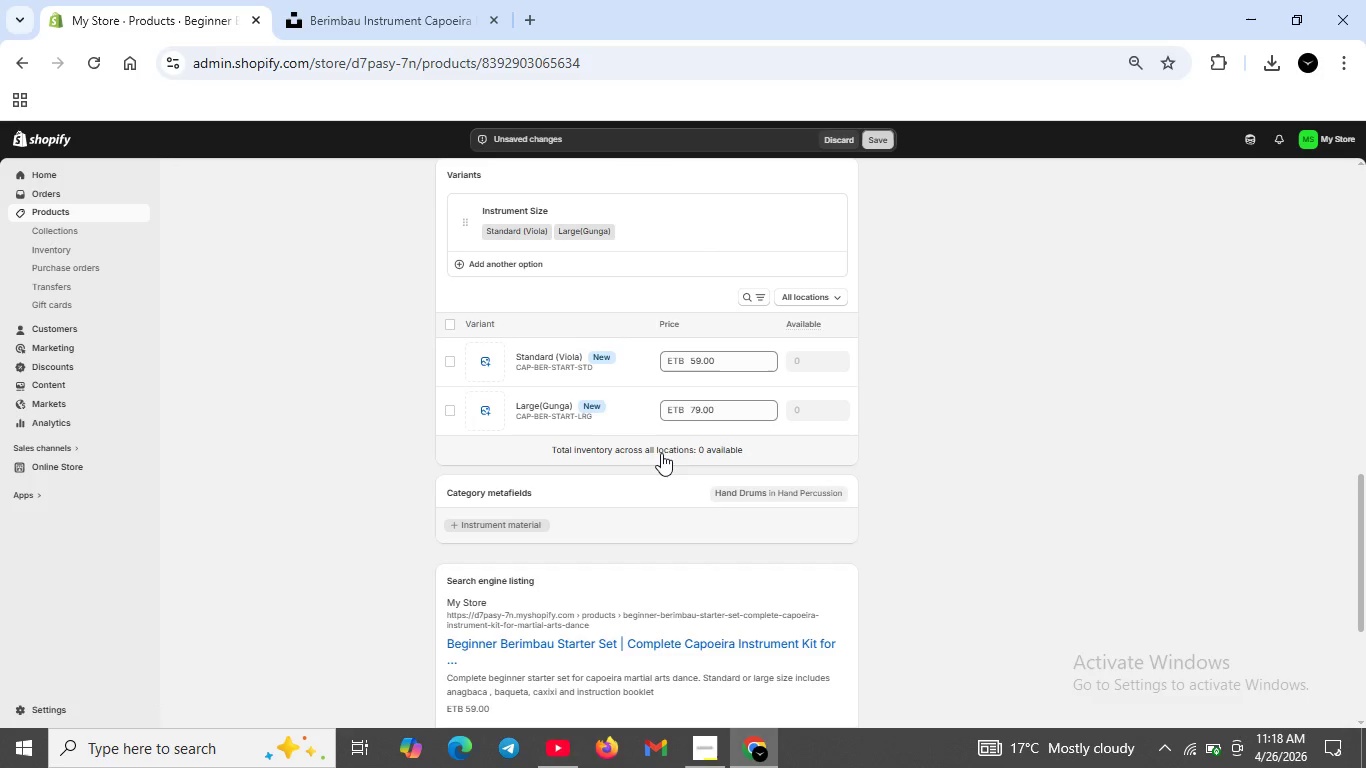 
scroll: coordinate [644, 482], scroll_direction: up, amount: 10.0
 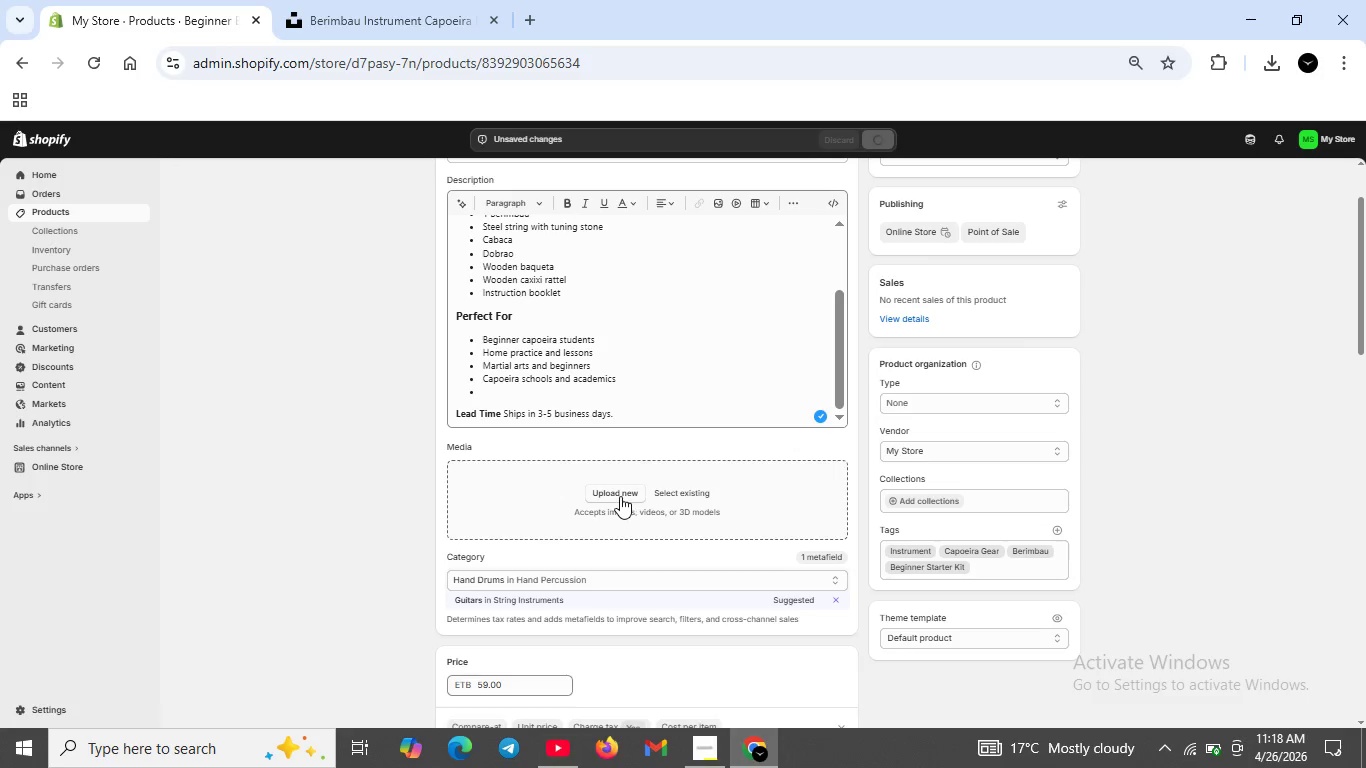 
left_click([620, 496])
 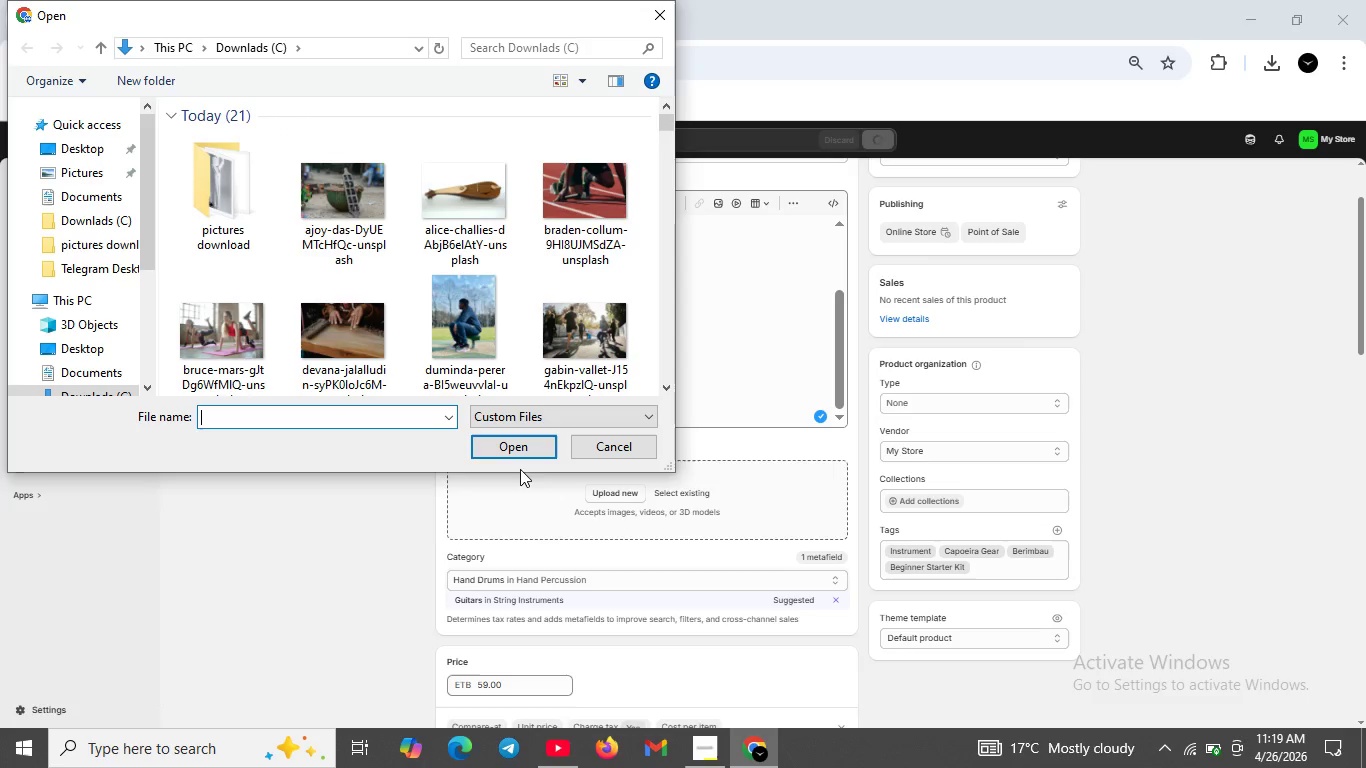 
wait(5.31)
 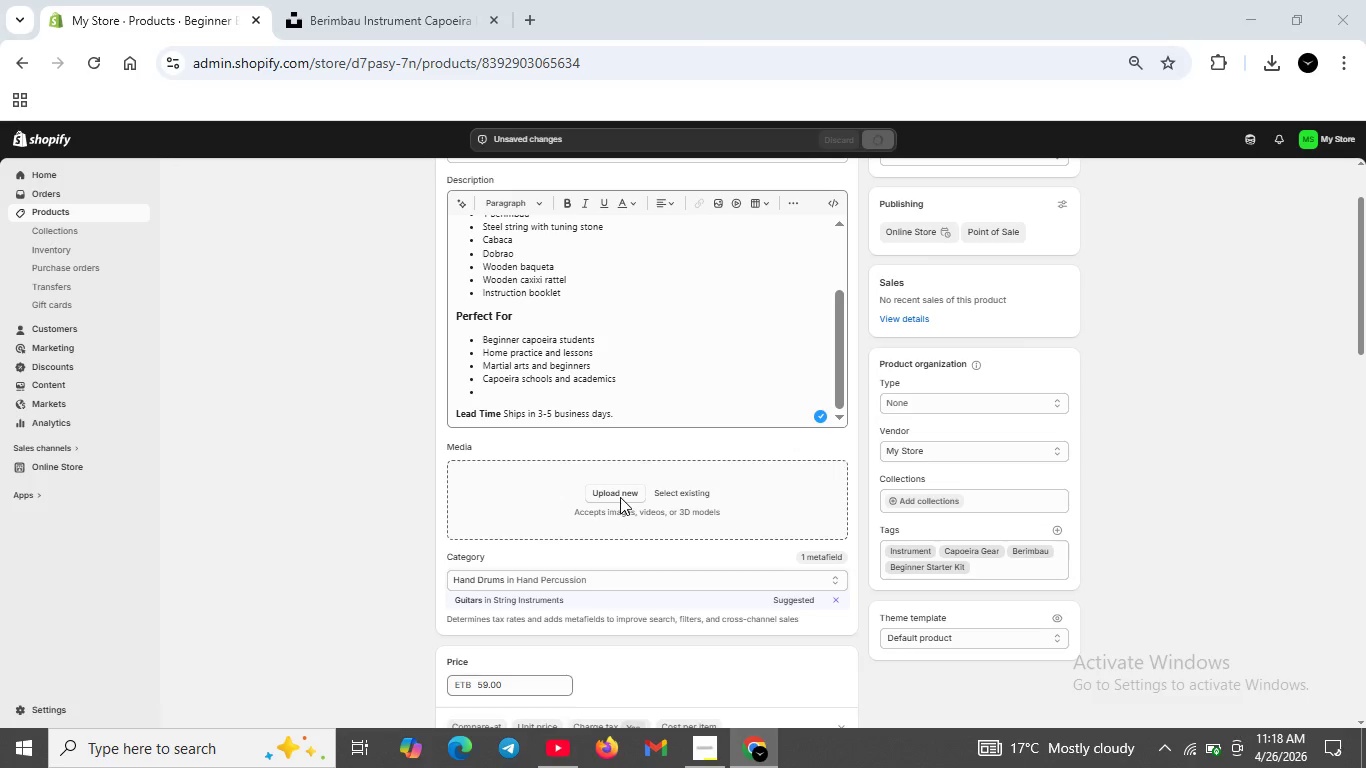 
scroll: coordinate [342, 342], scroll_direction: none, amount: 0.0
 